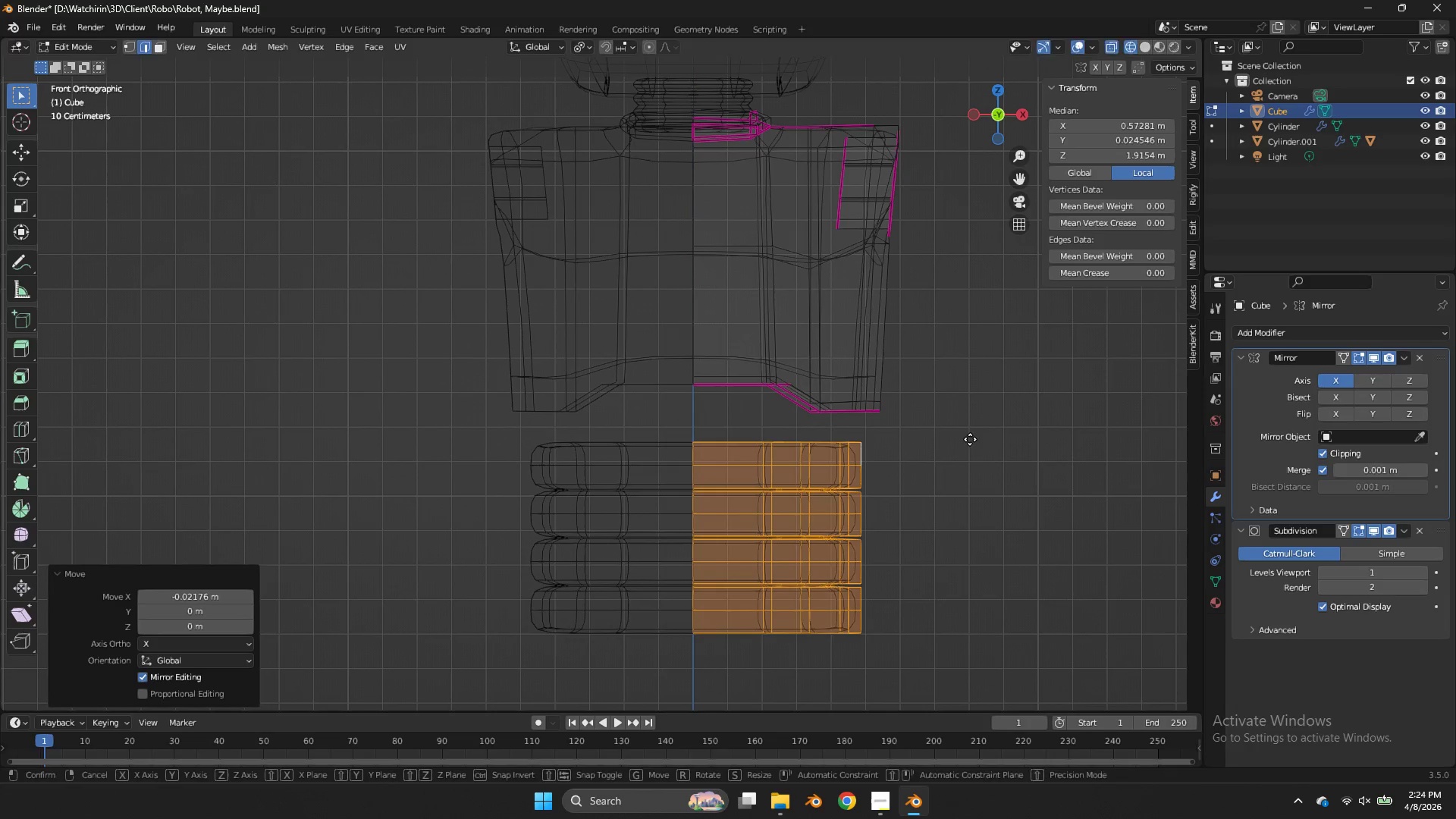 
type(gz)
 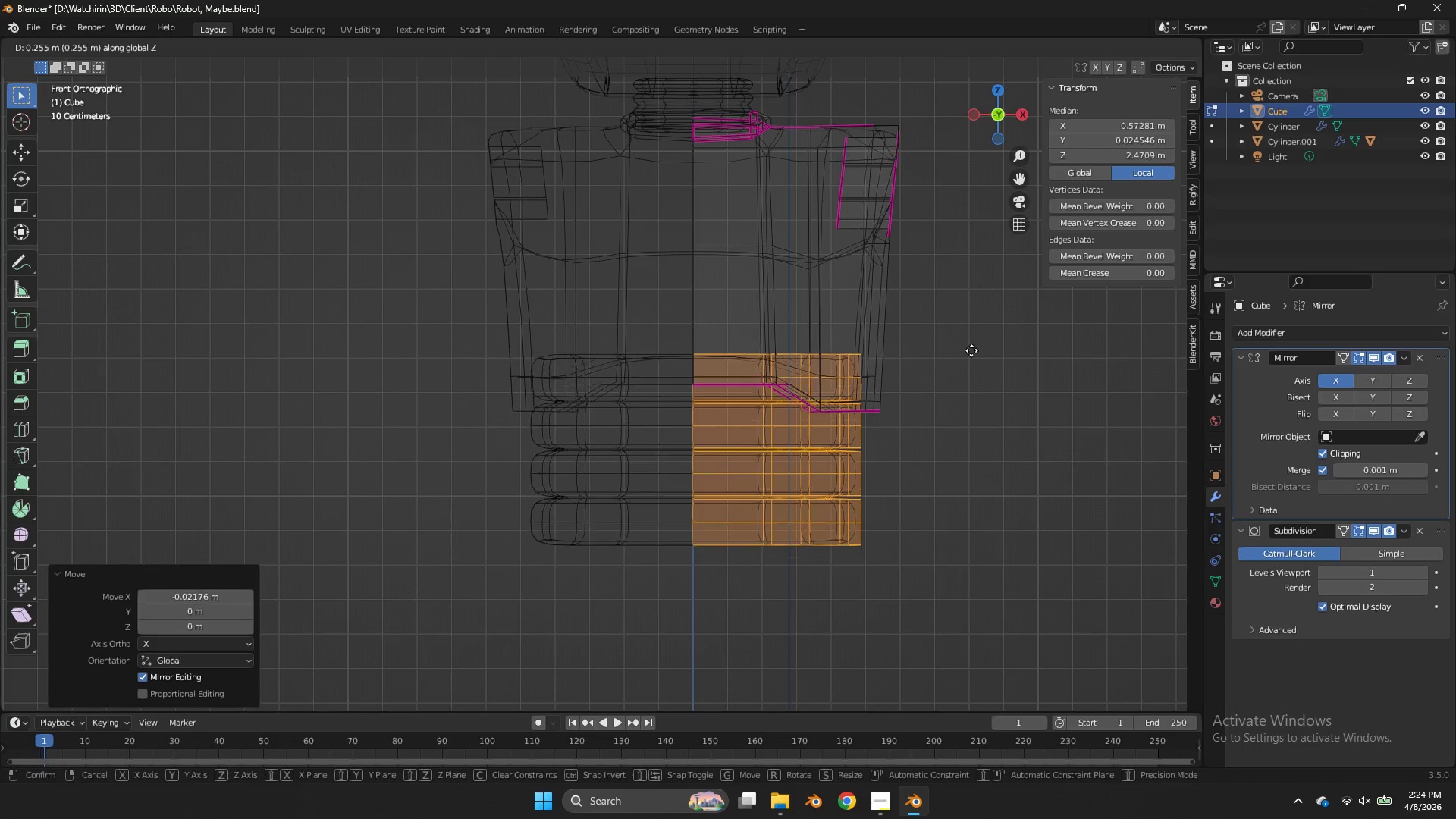 
left_click([971, 346])
 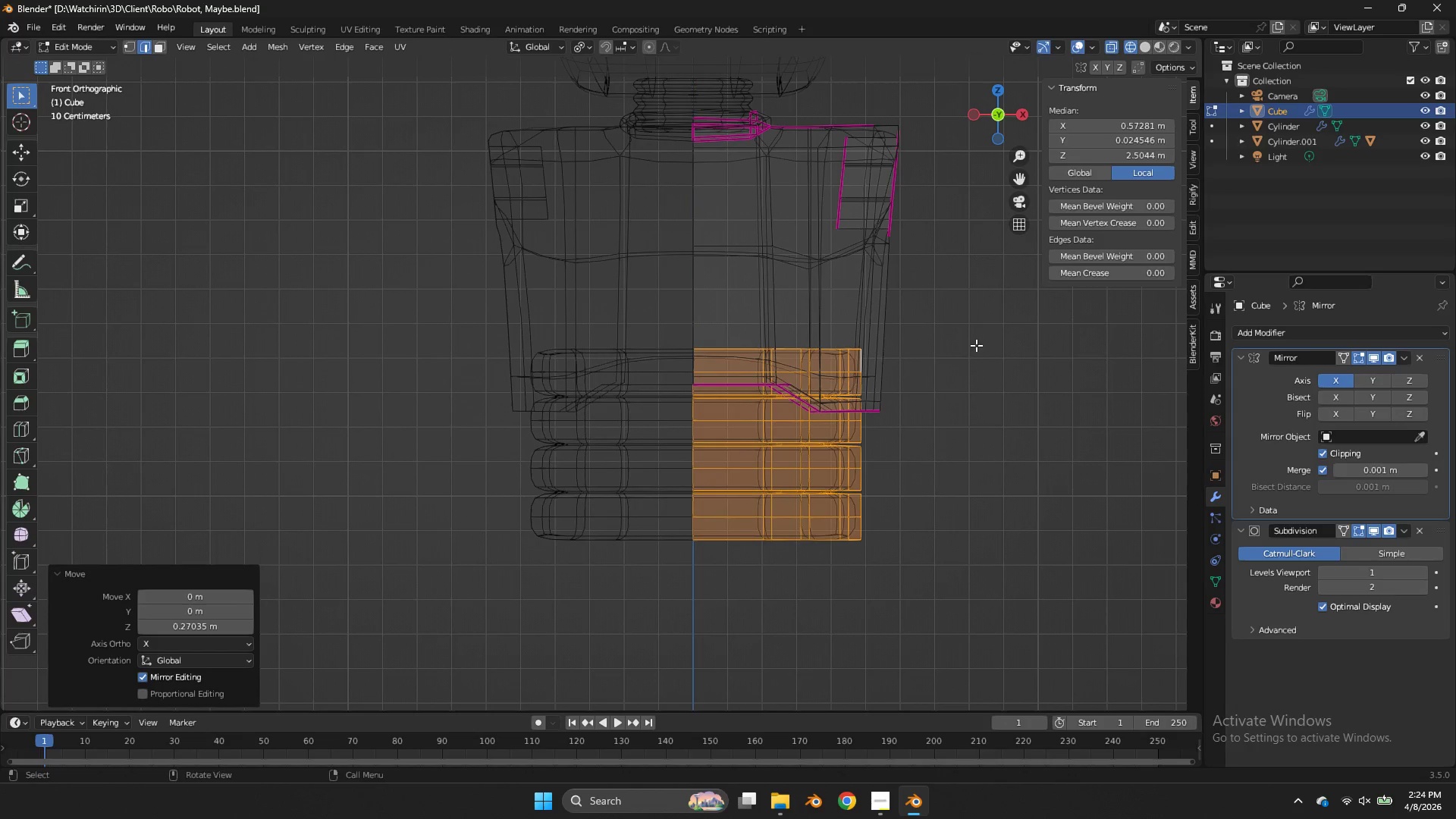 
key(Z)
 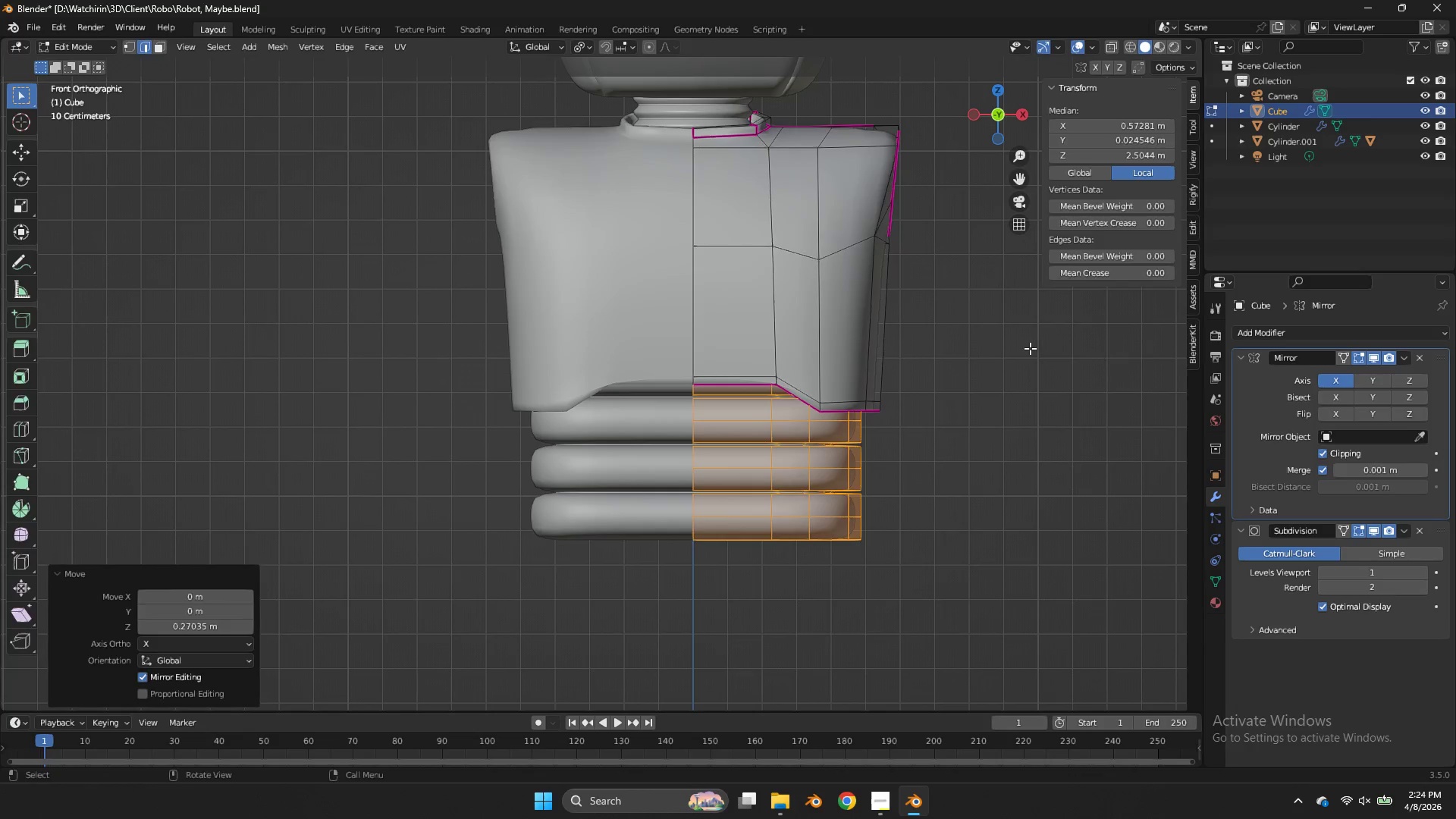 
key(Tab)
 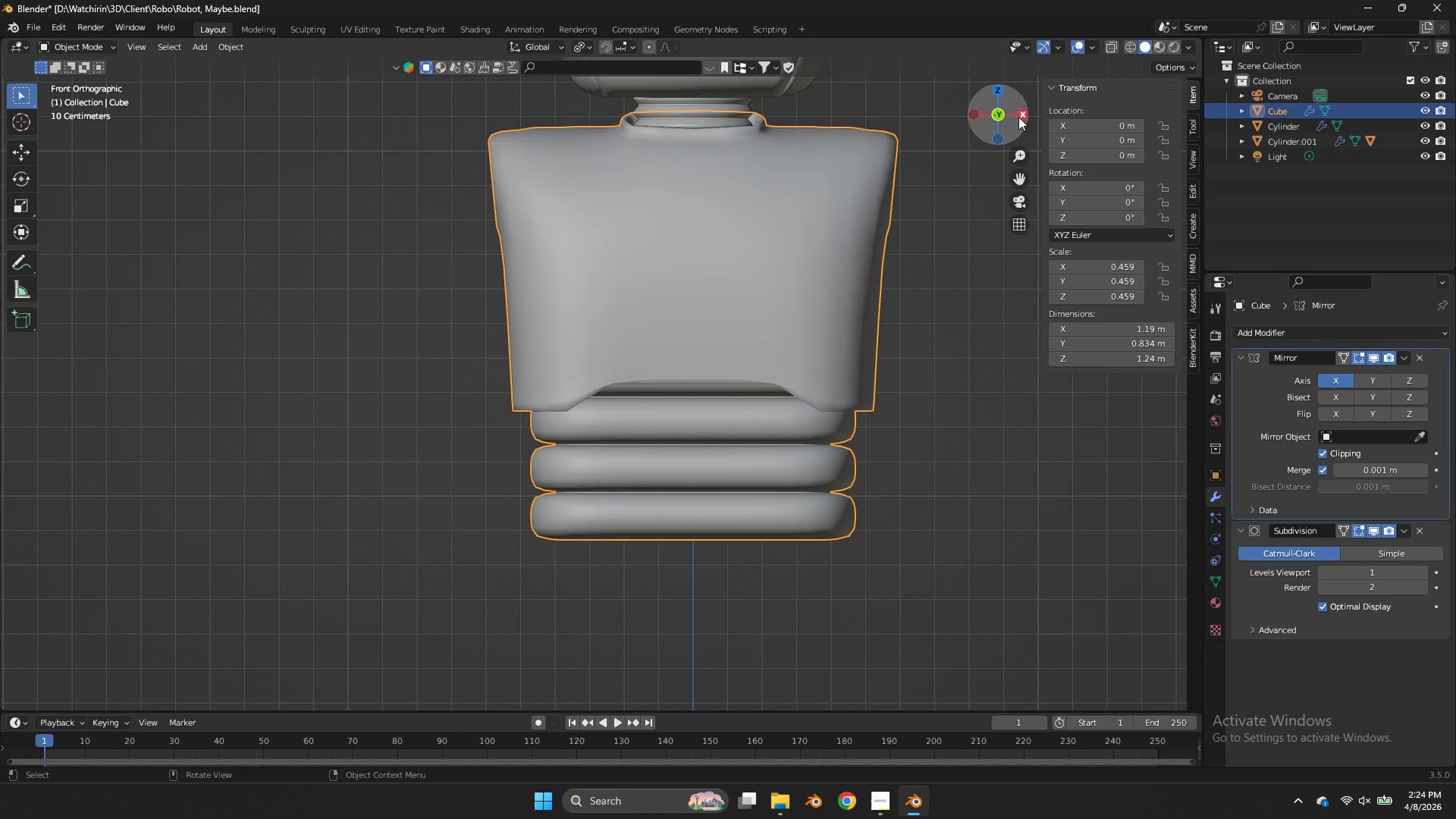 
left_click_drag(start_coordinate=[989, 129], to_coordinate=[965, 117])
 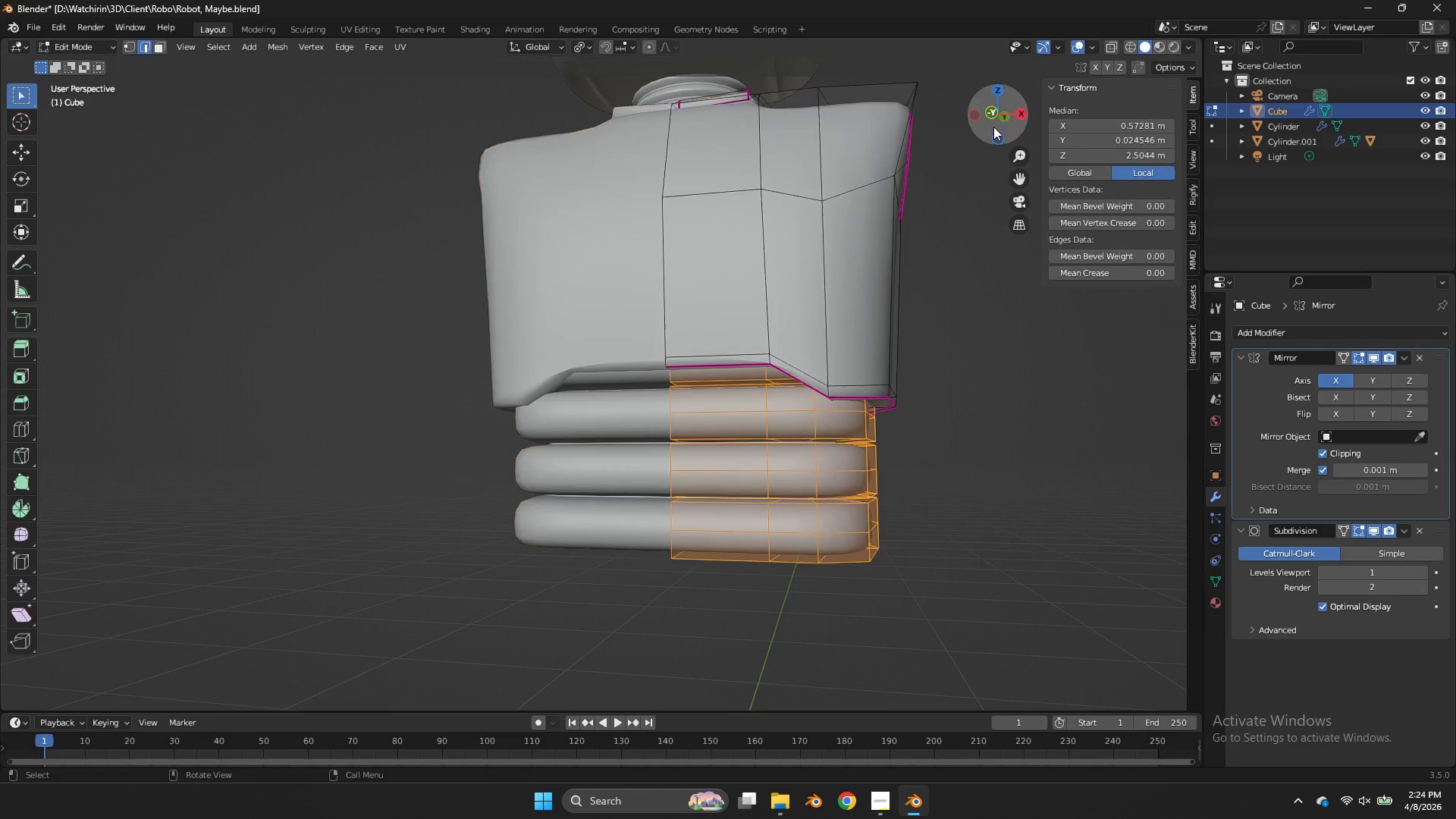 
key(Tab)
 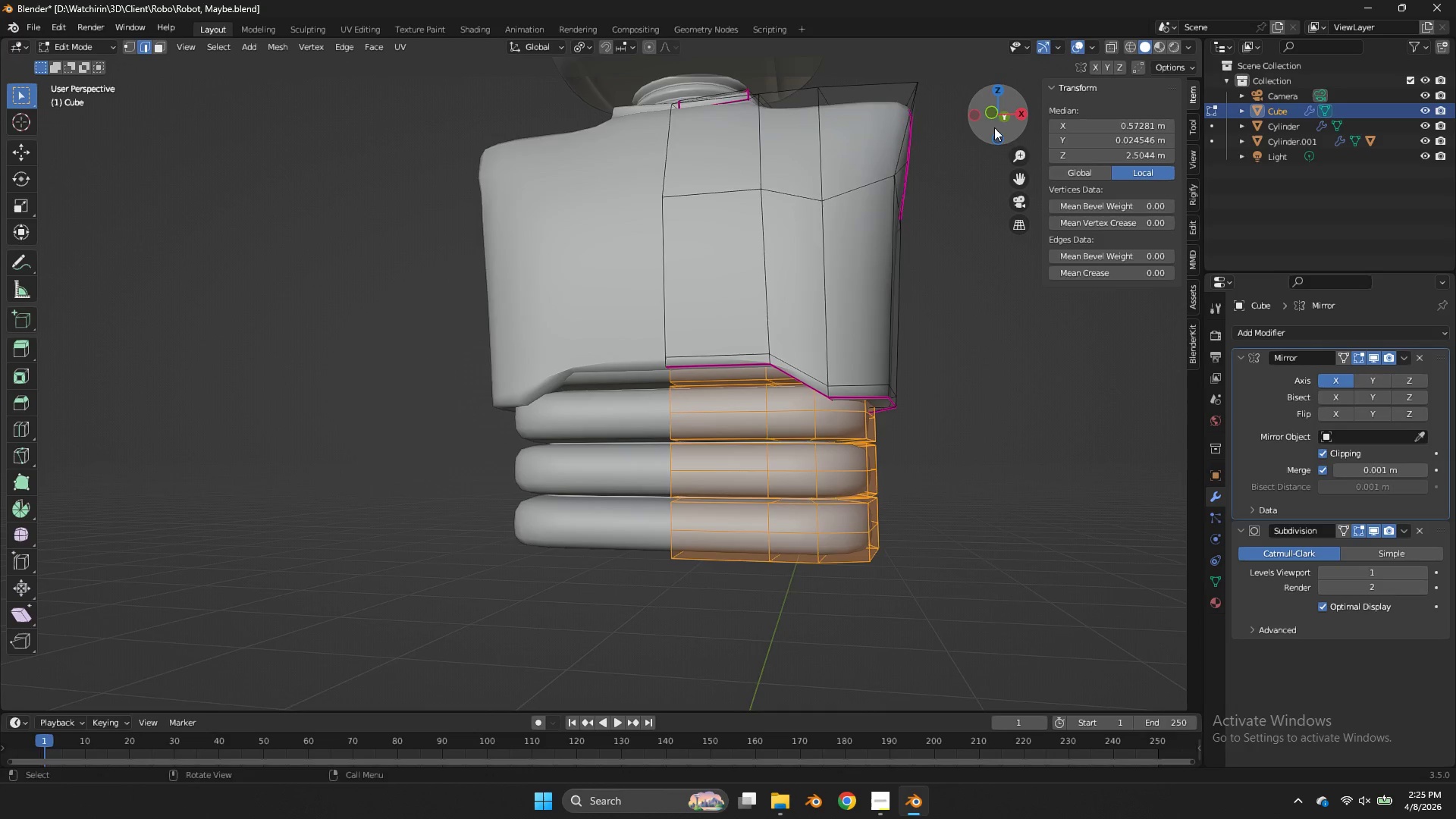 
left_click_drag(start_coordinate=[997, 127], to_coordinate=[1012, 130])
 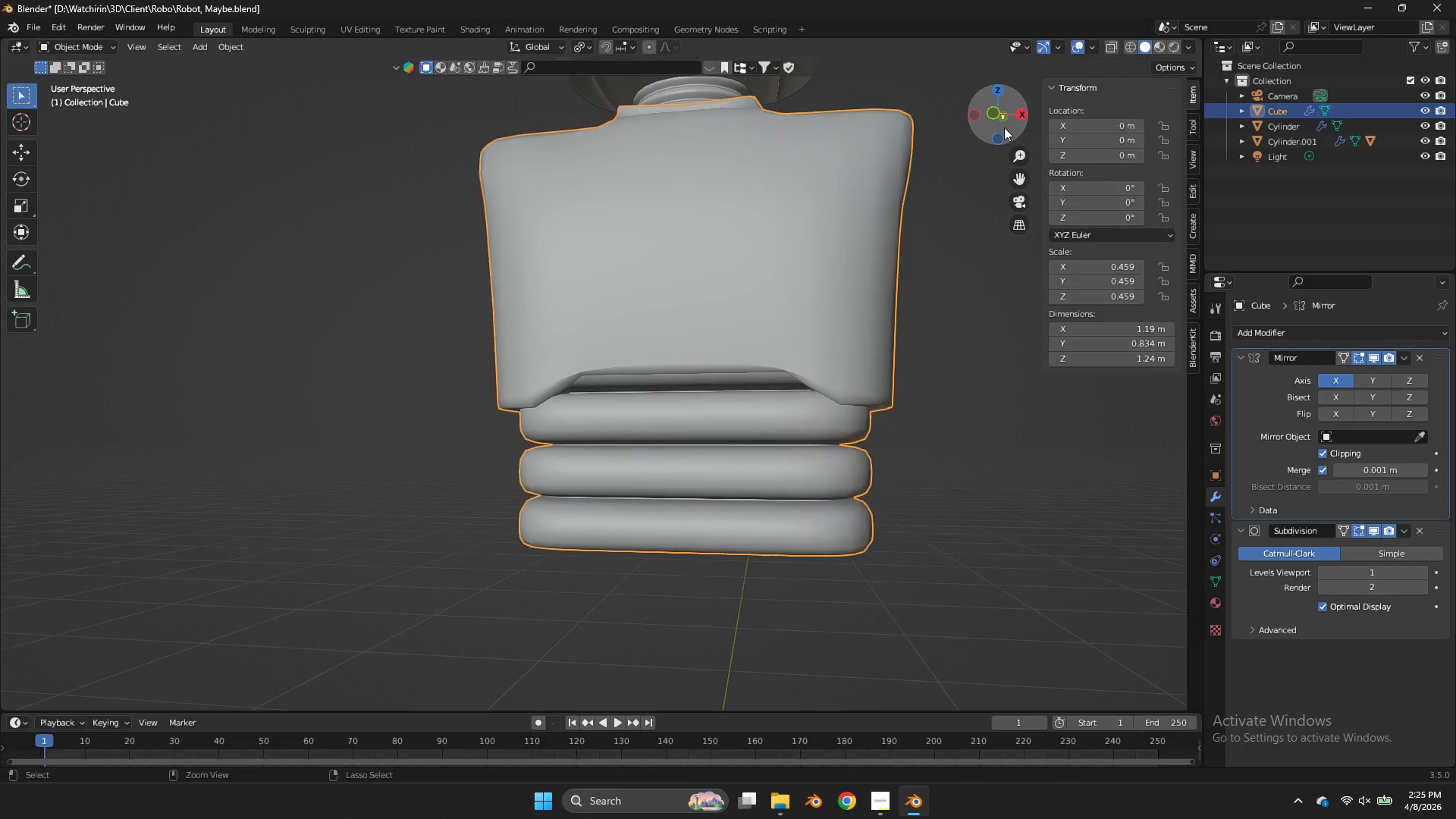 
key(Control+Z)
 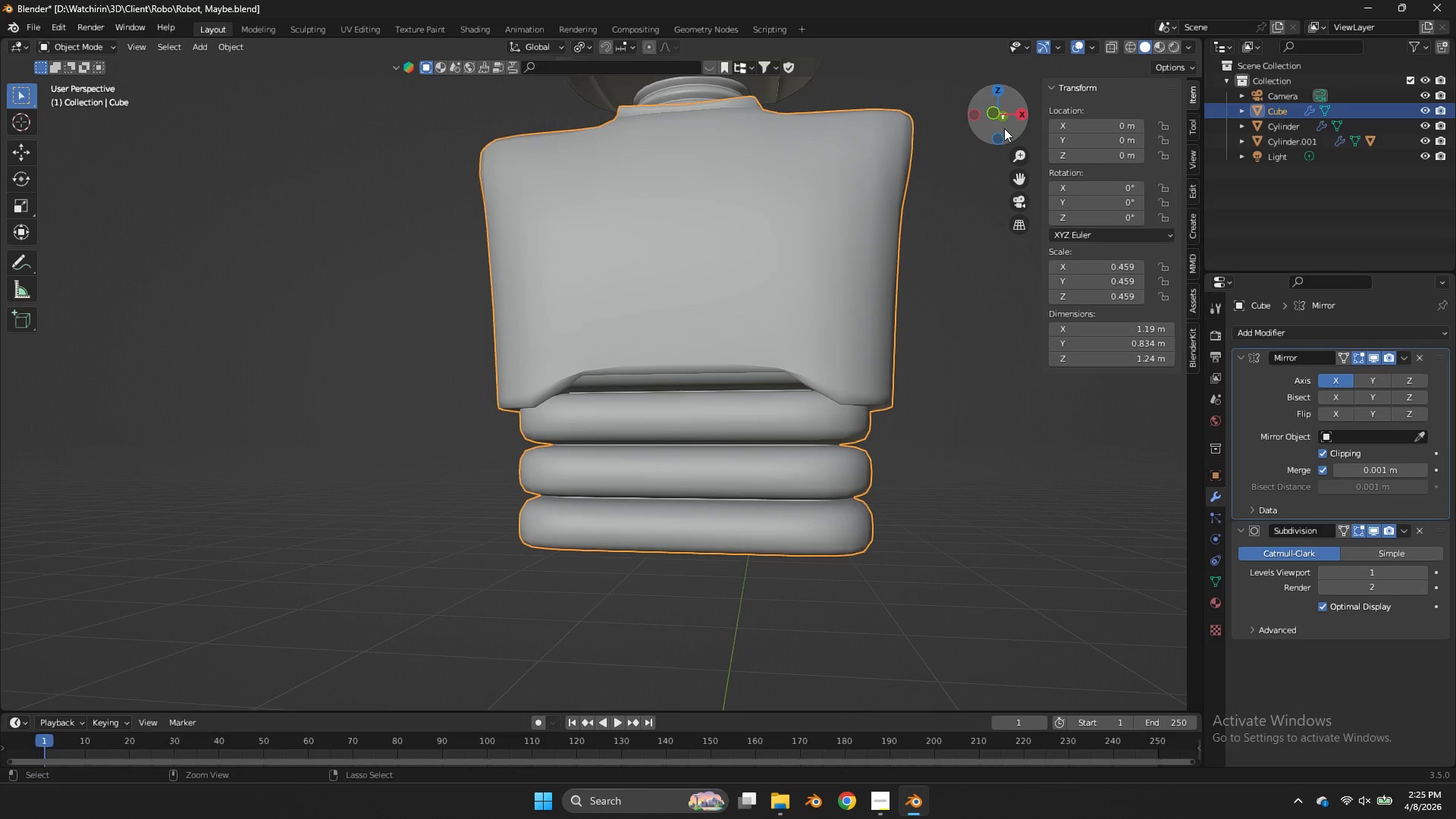 
key(Control+Z)
 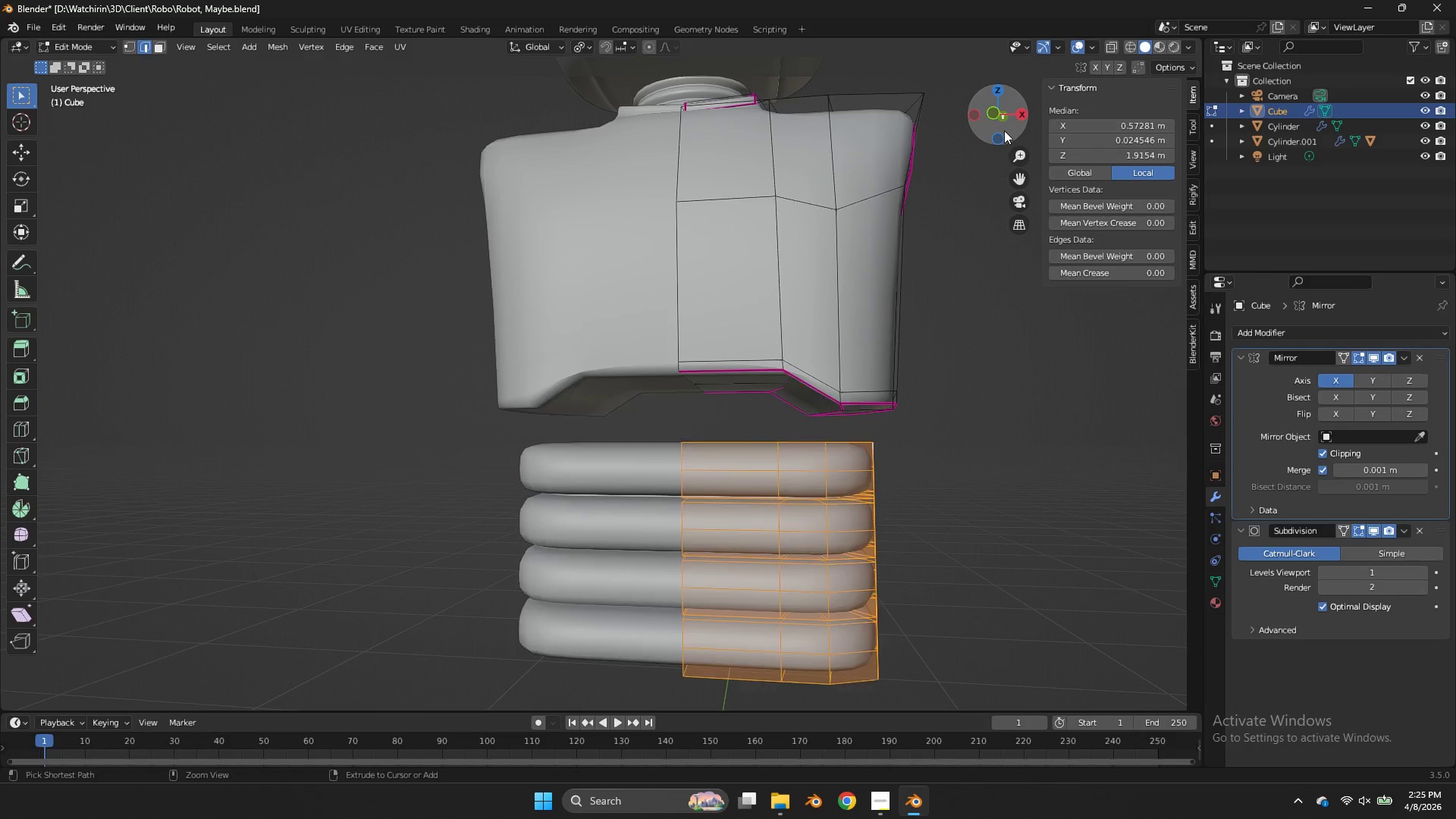 
key(Control+Z)
 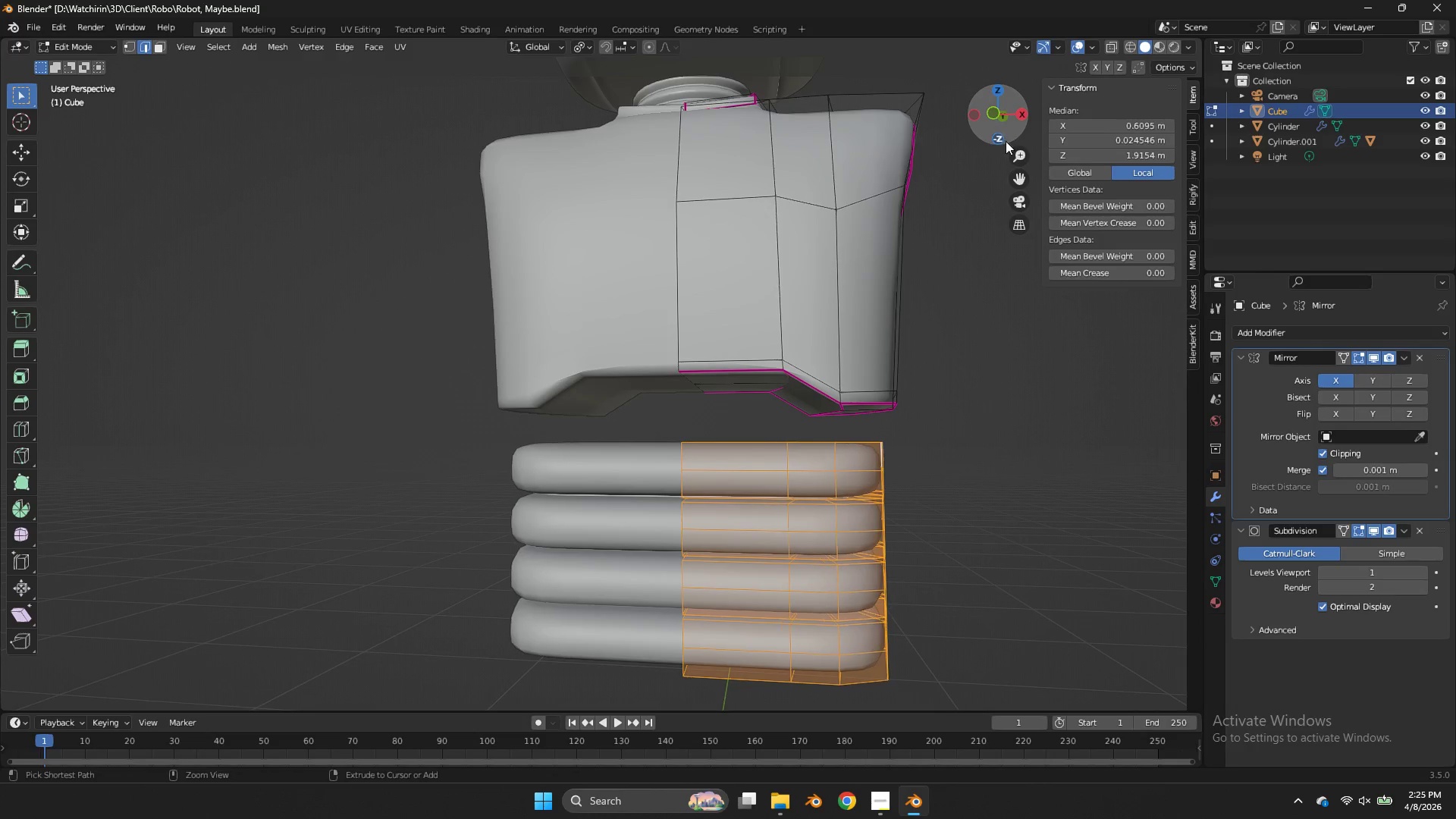 
key(Control+Z)
 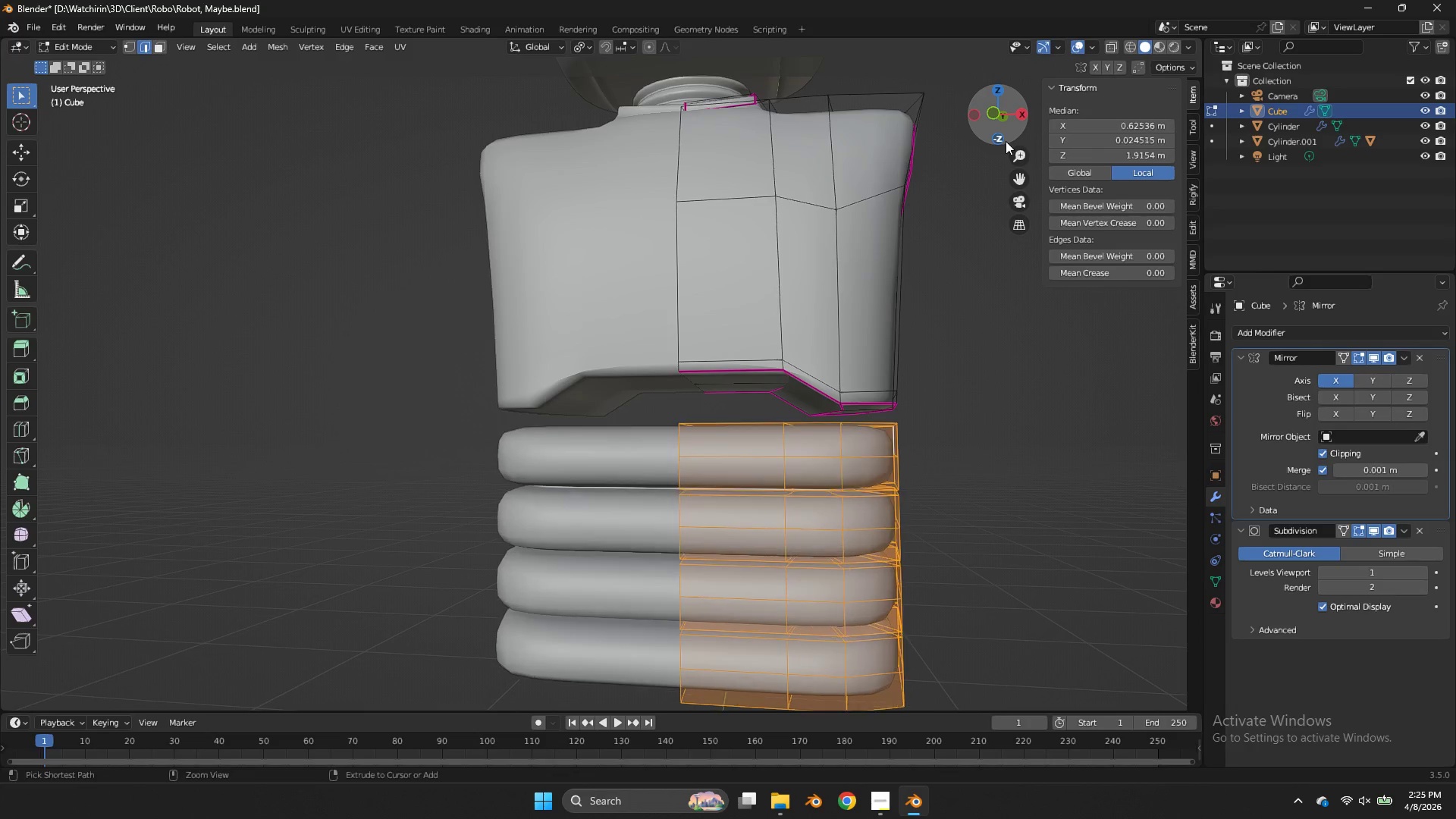 
key(Control+Z)
 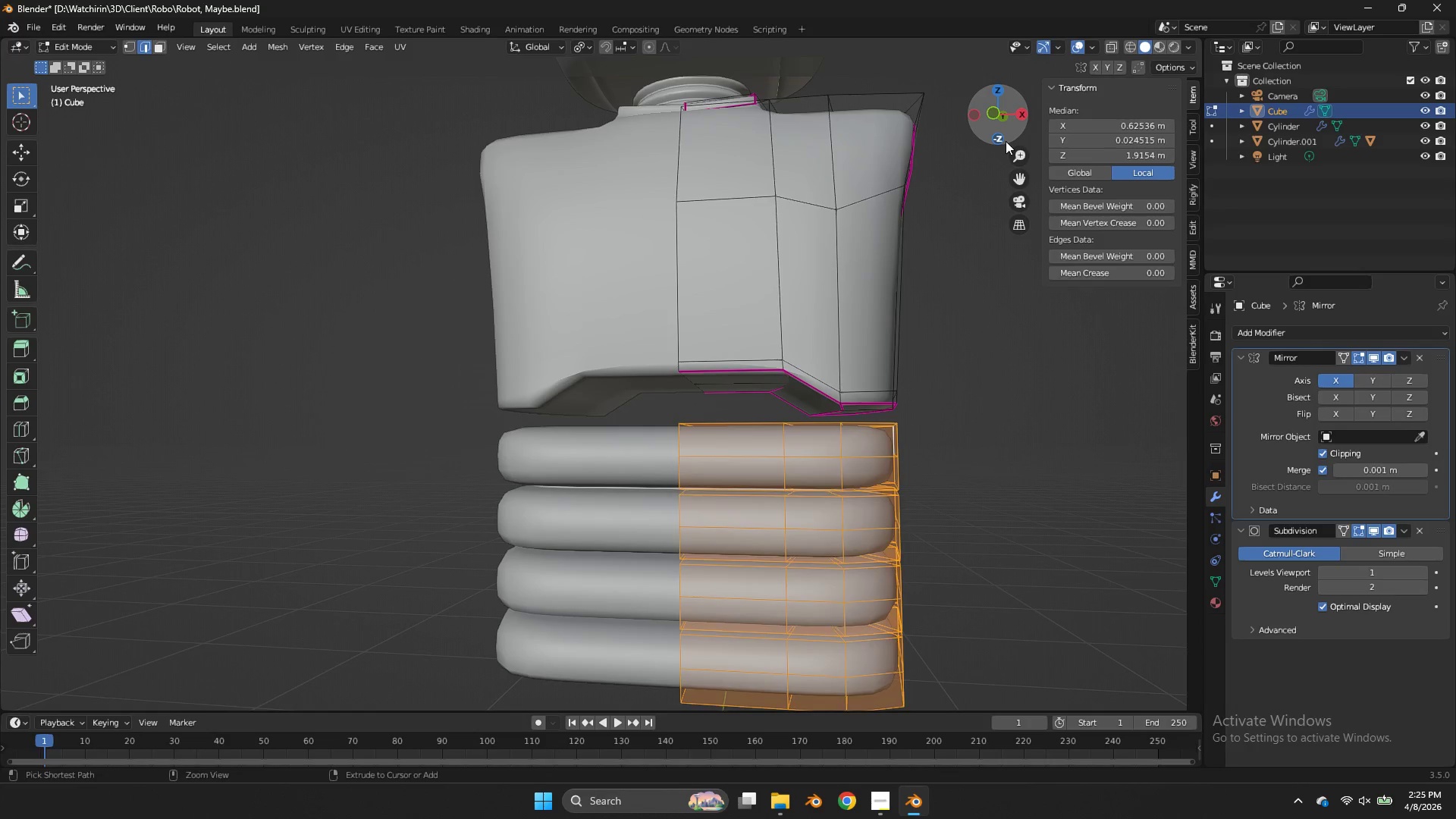 
key(Control+Z)
 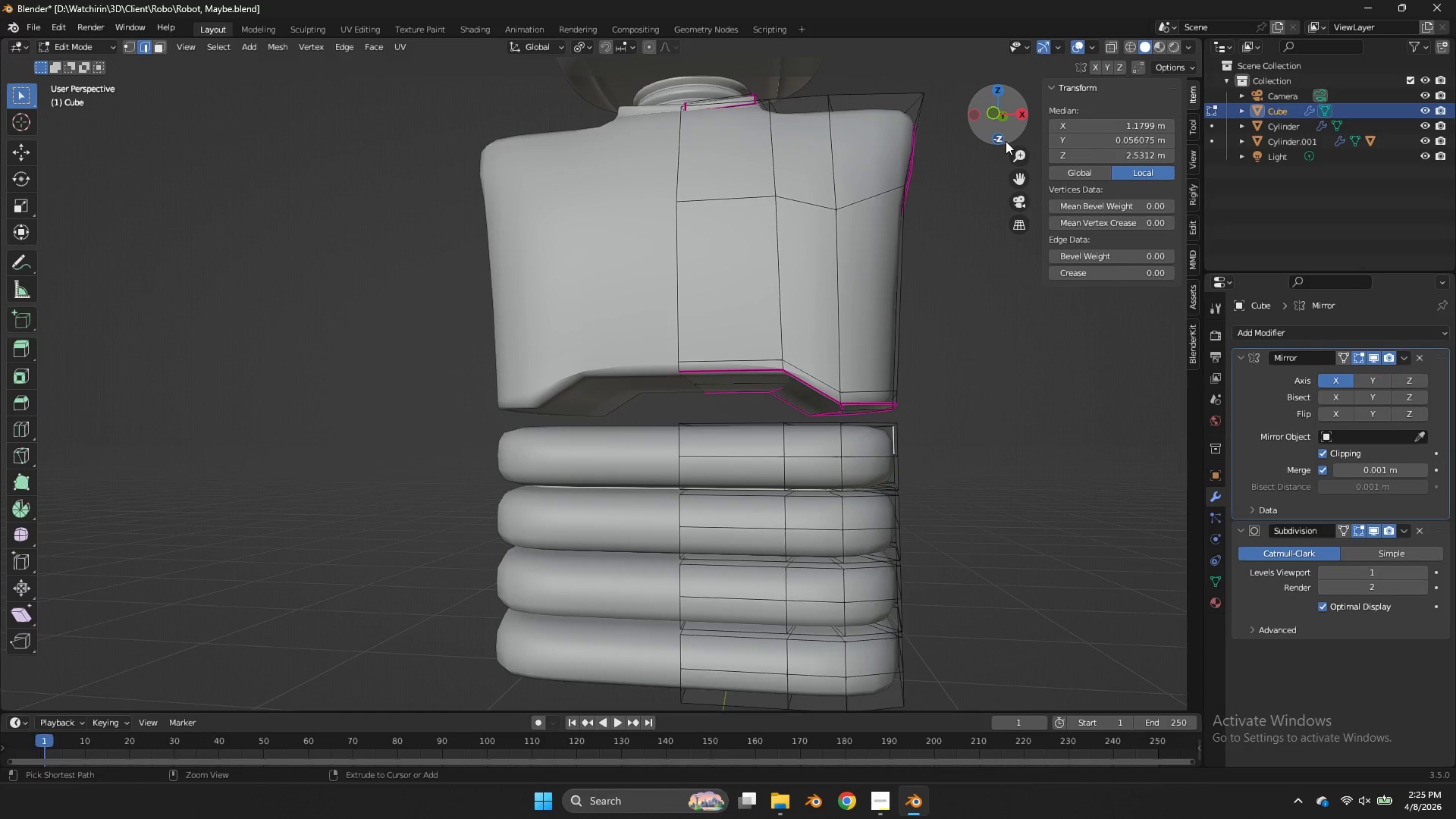 
key(Control+Z)
 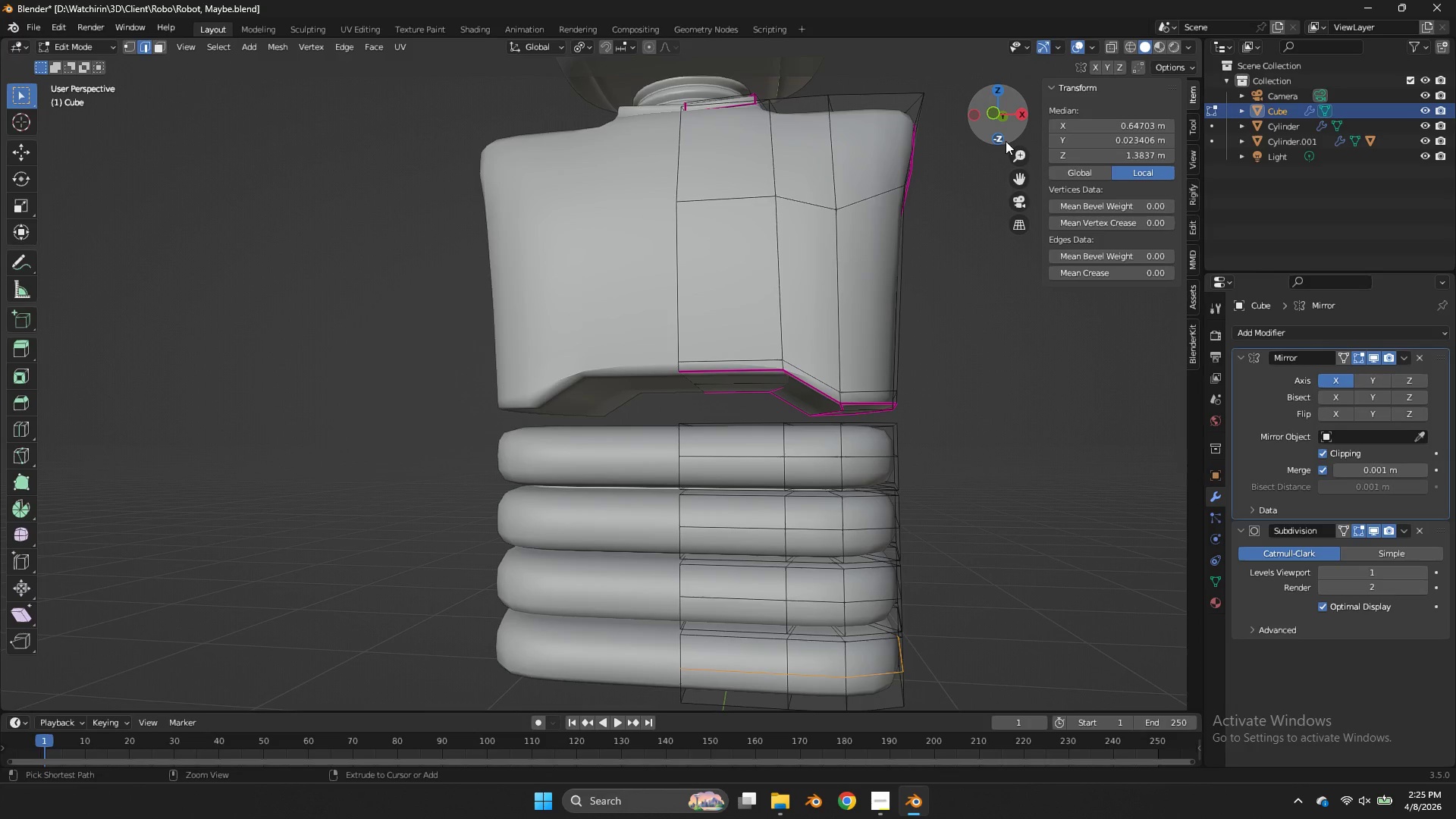 
key(Control+Z)
 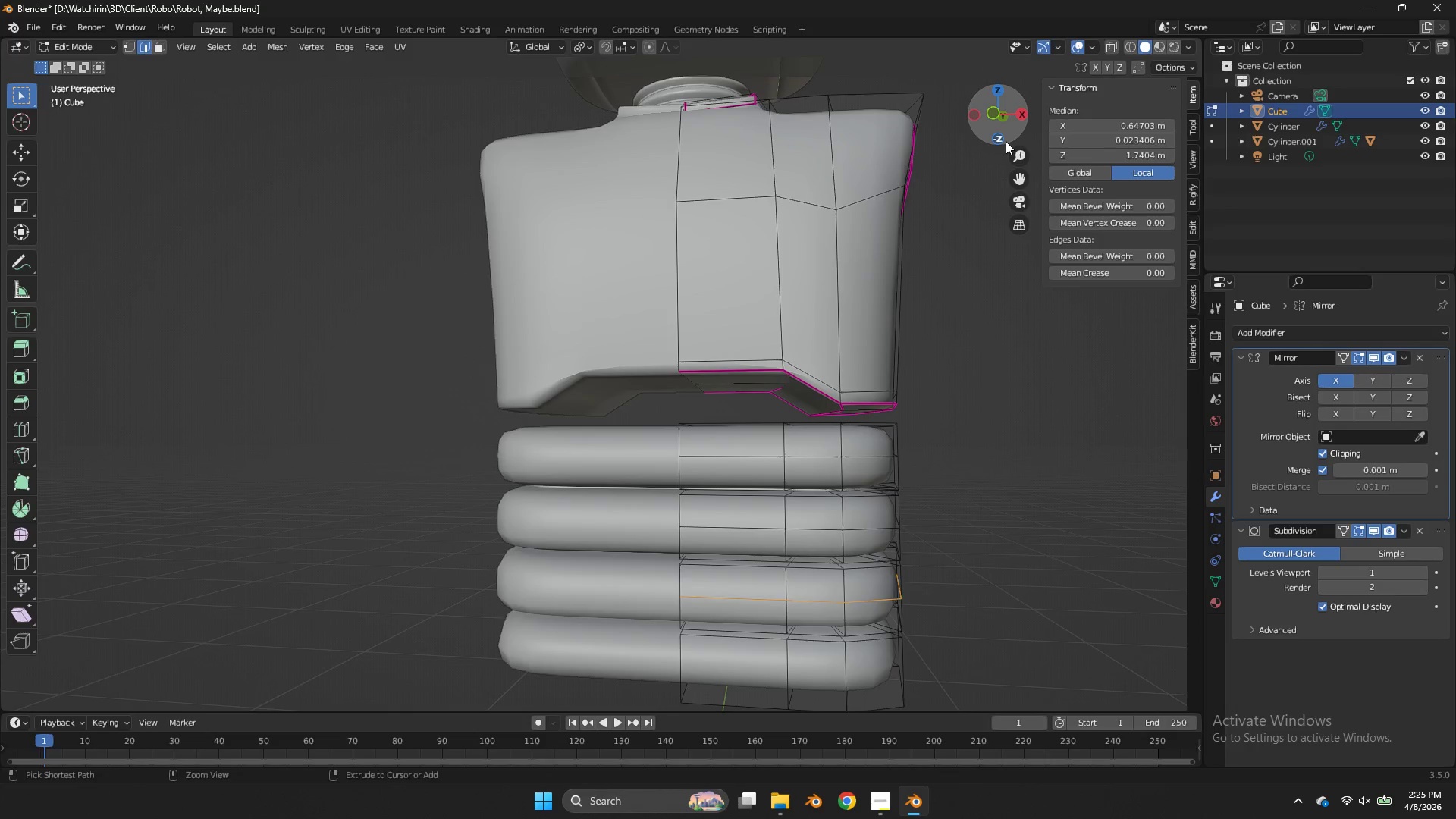 
key(Control+Z)
 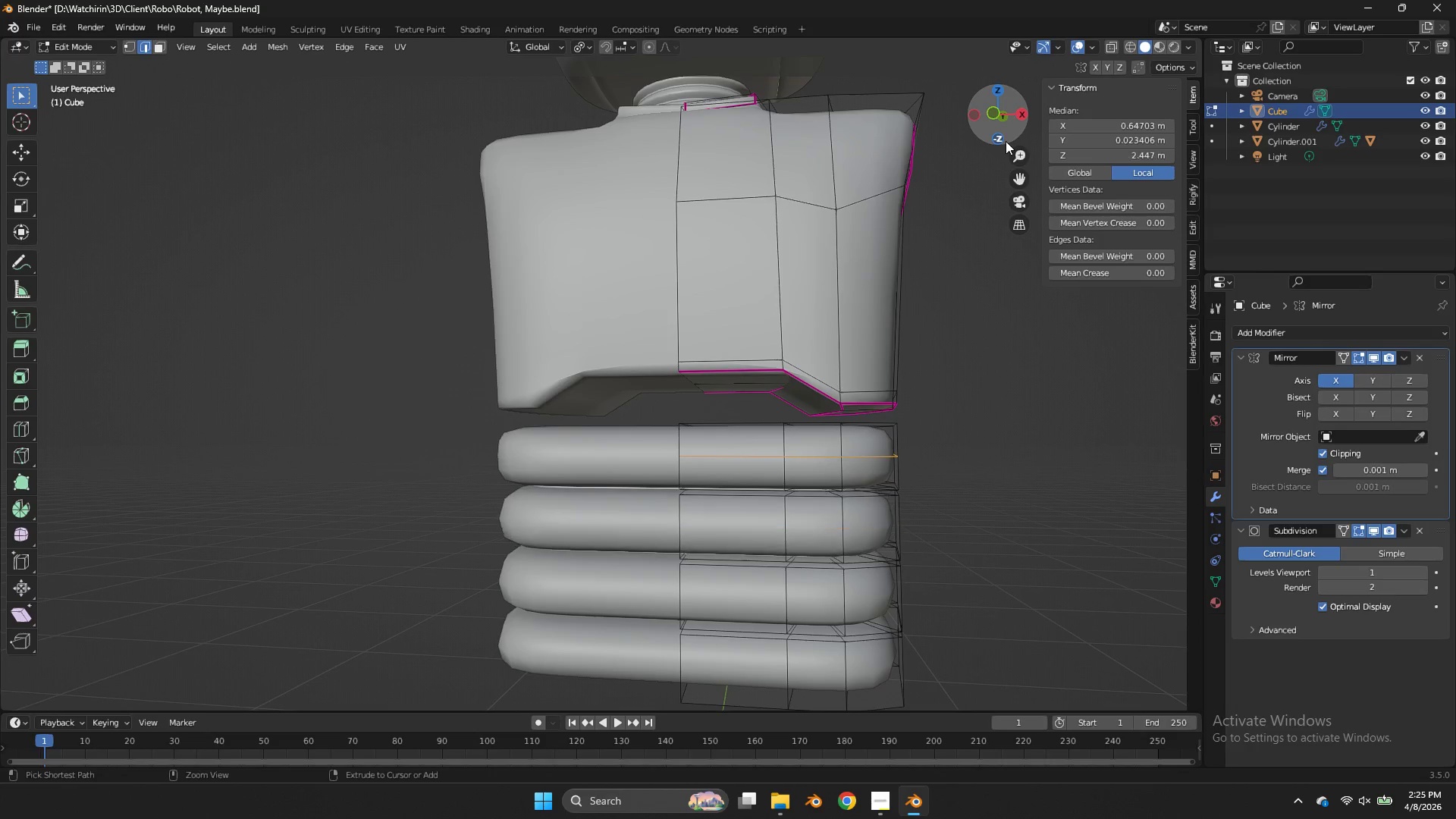 
key(Control+Z)
 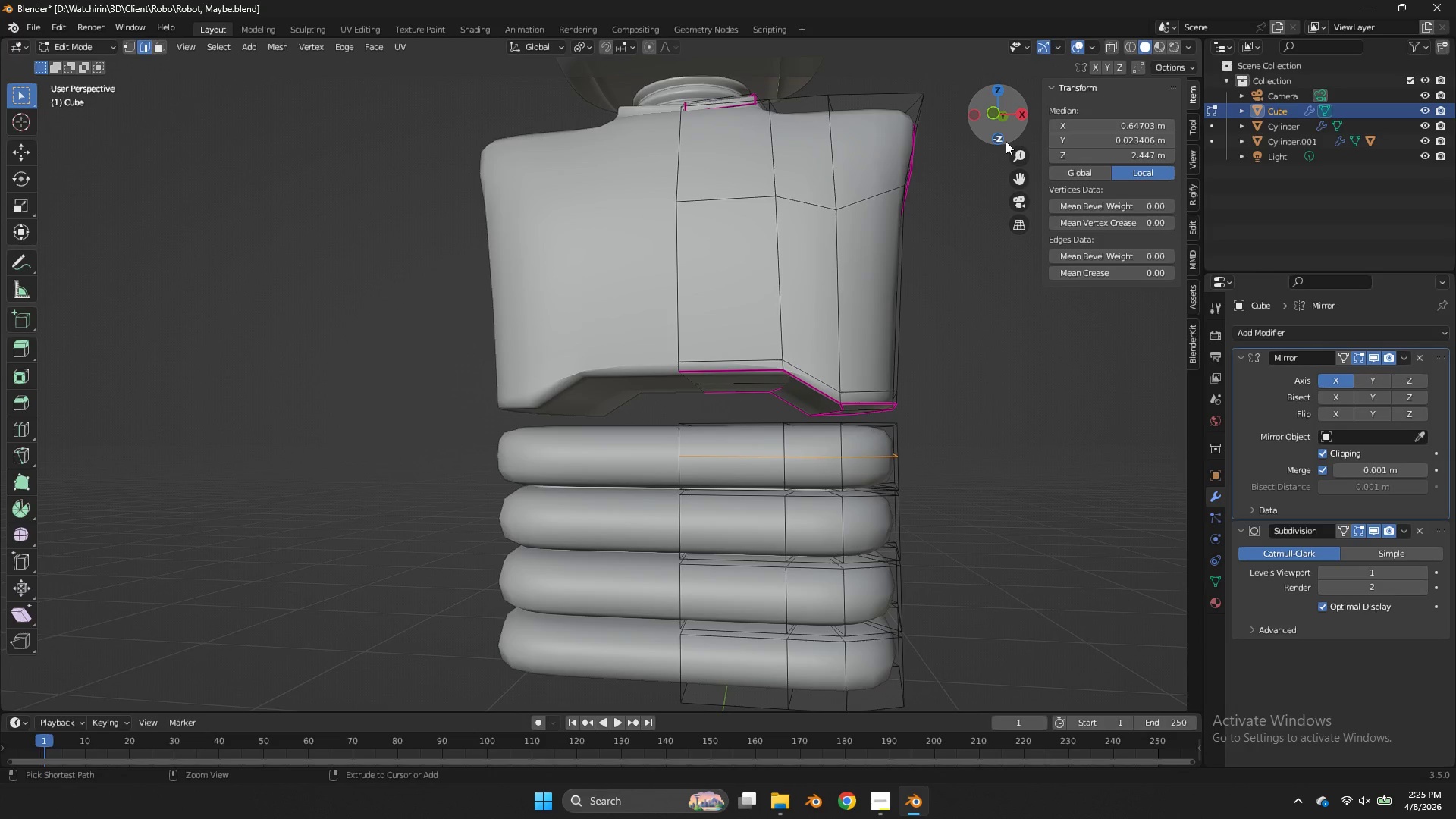 
key(Control+Z)
 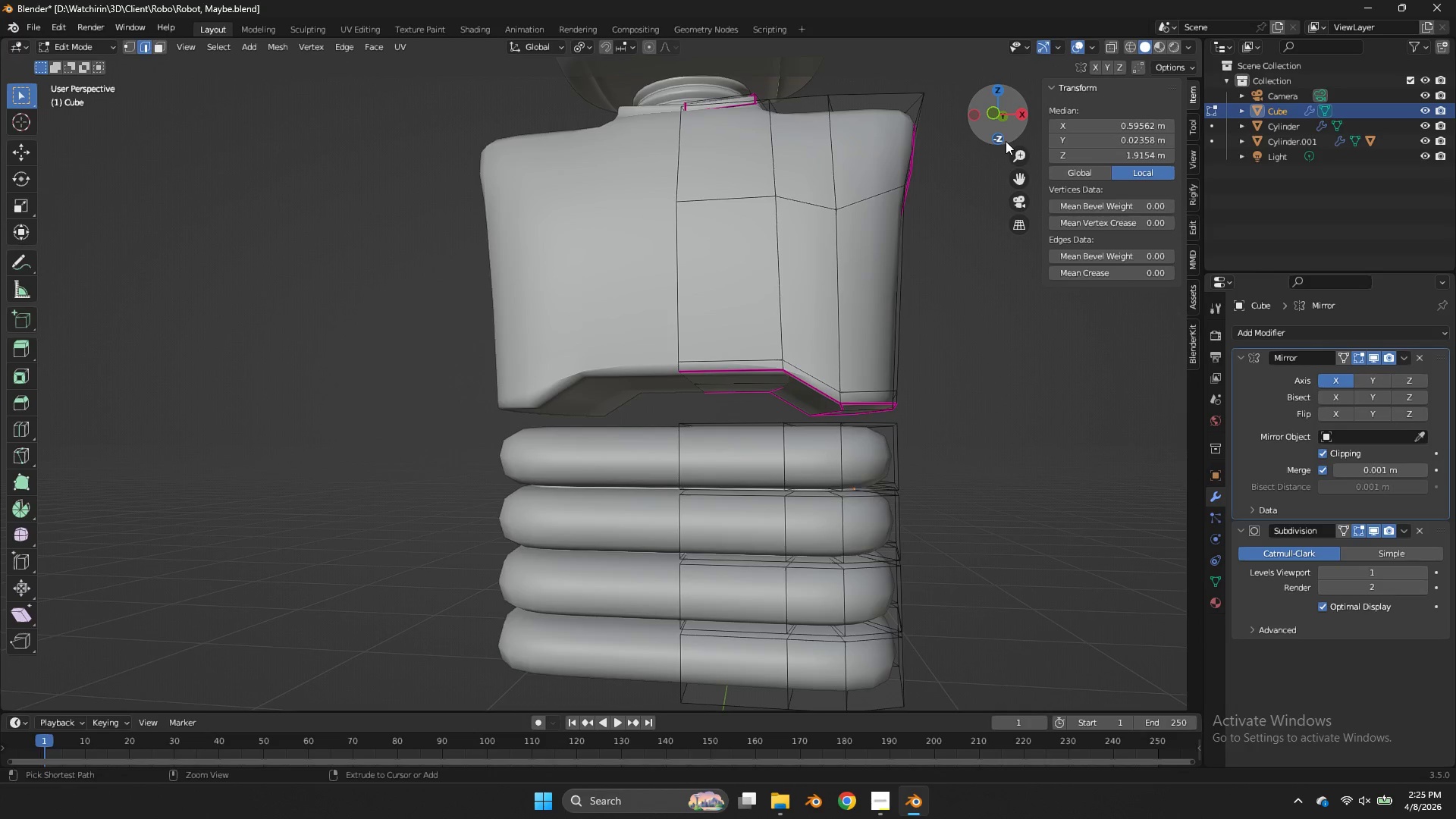 
key(Control+Z)
 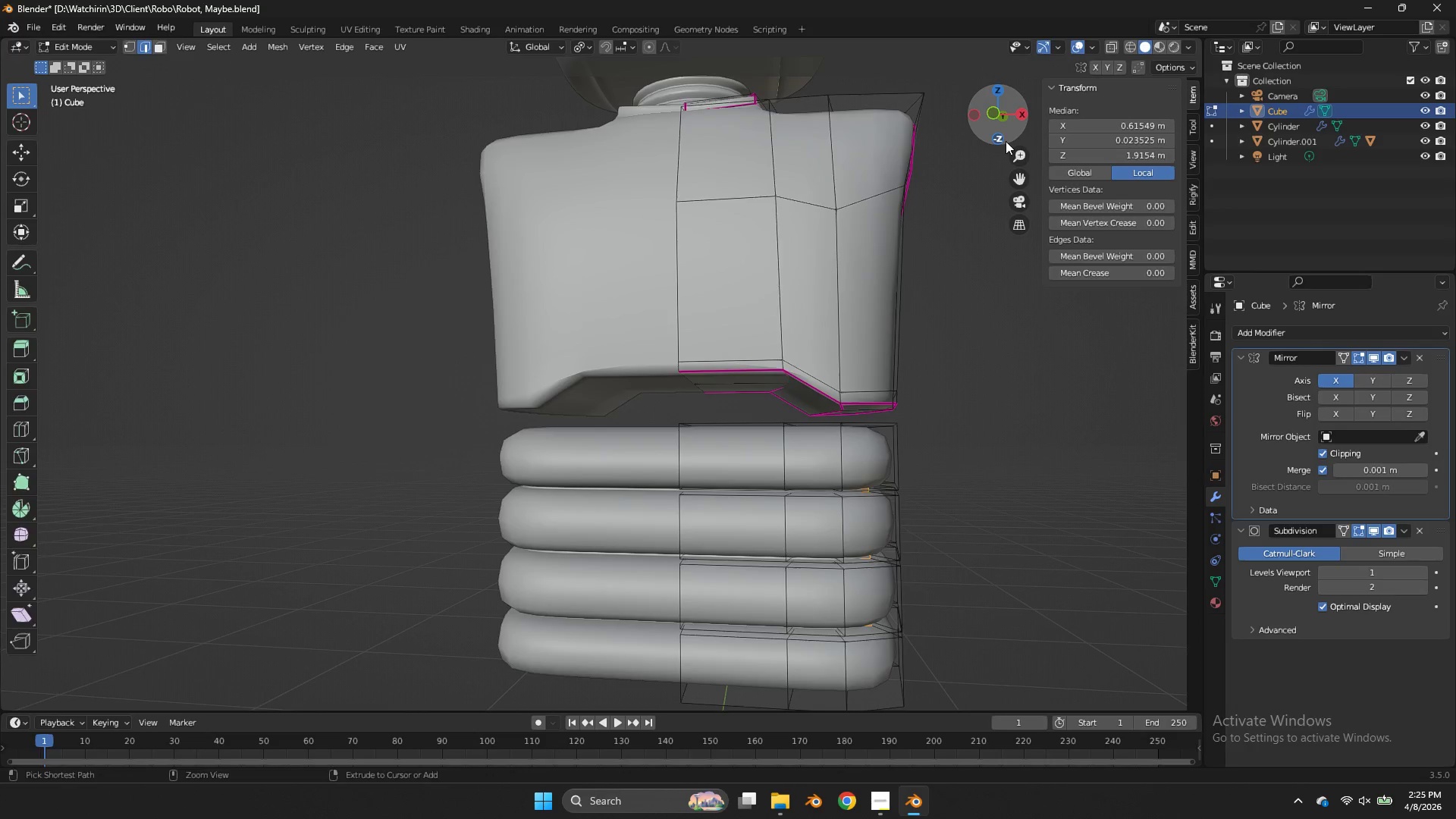 
key(Control+Z)
 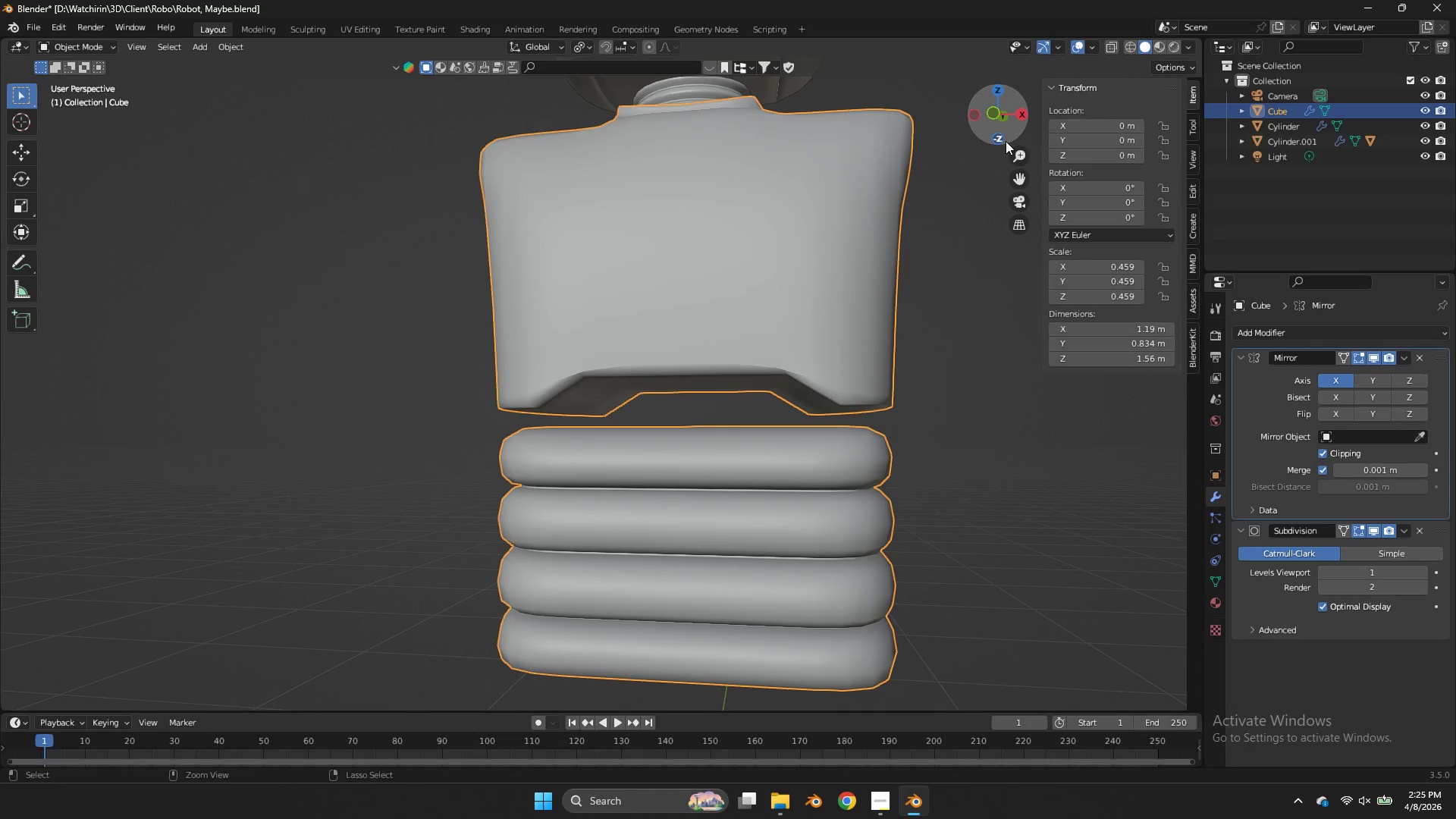 
key(Control+Z)
 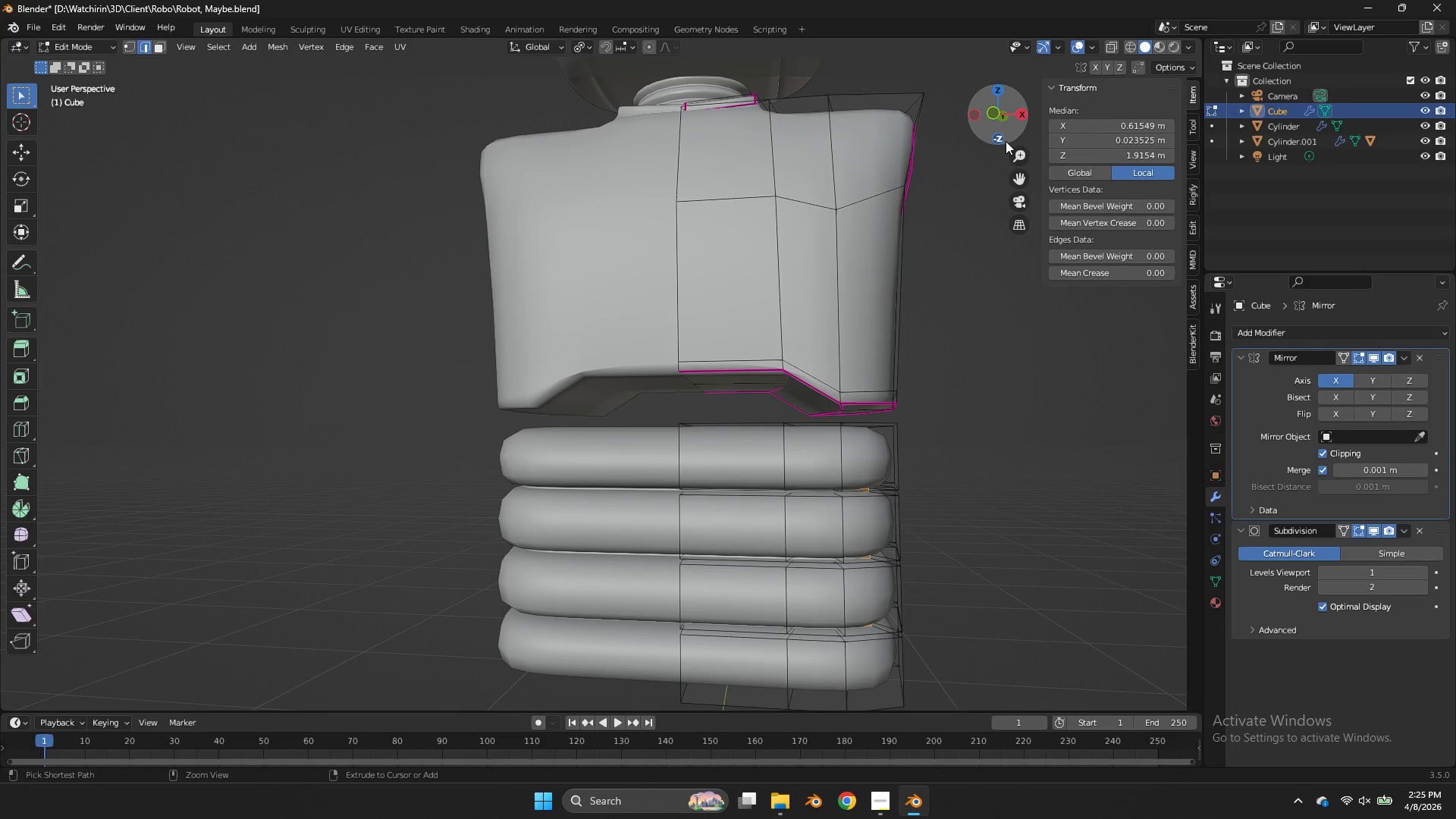 
key(Control+Z)
 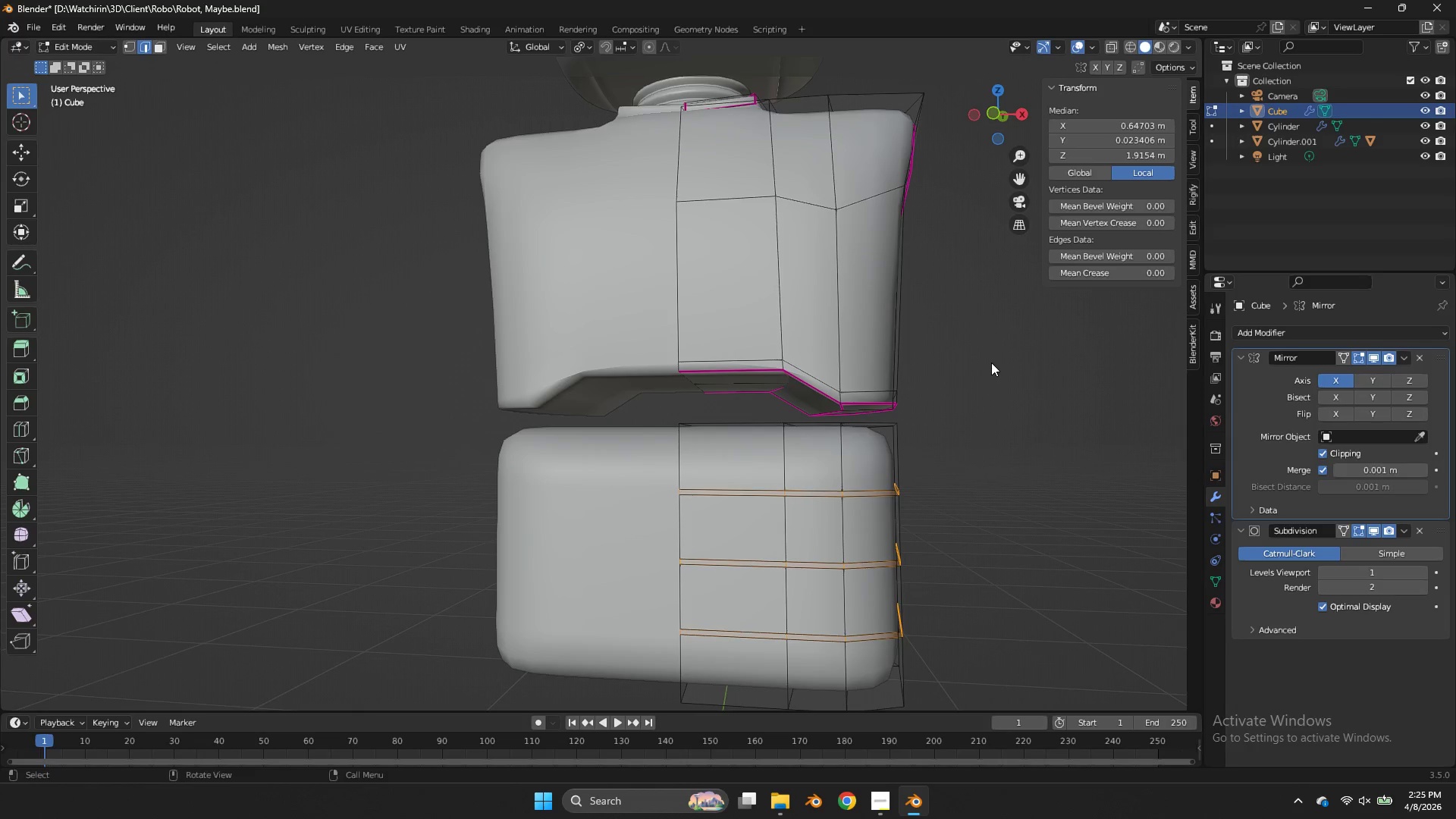 
key(S)
 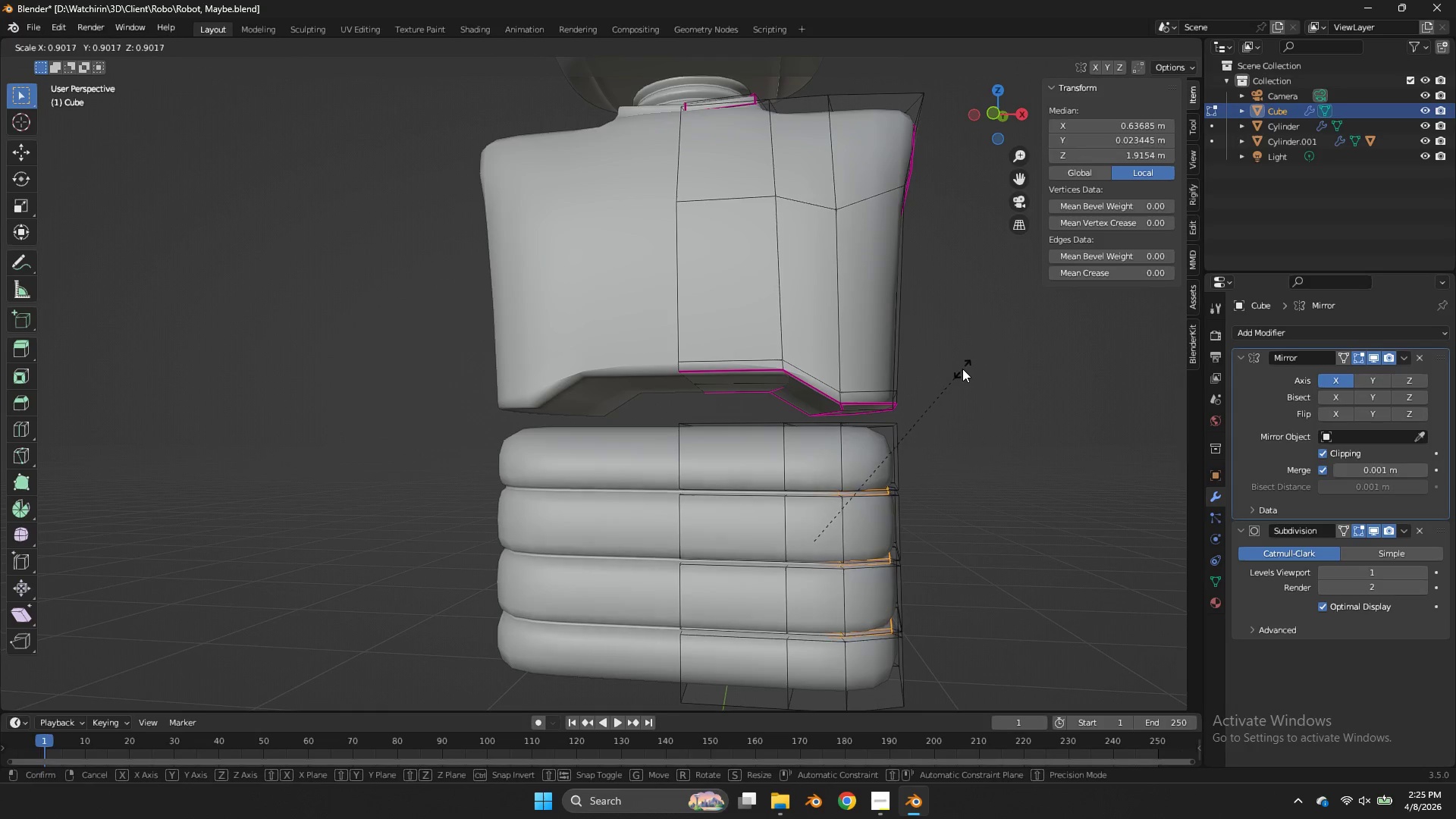 
left_click([961, 369])
 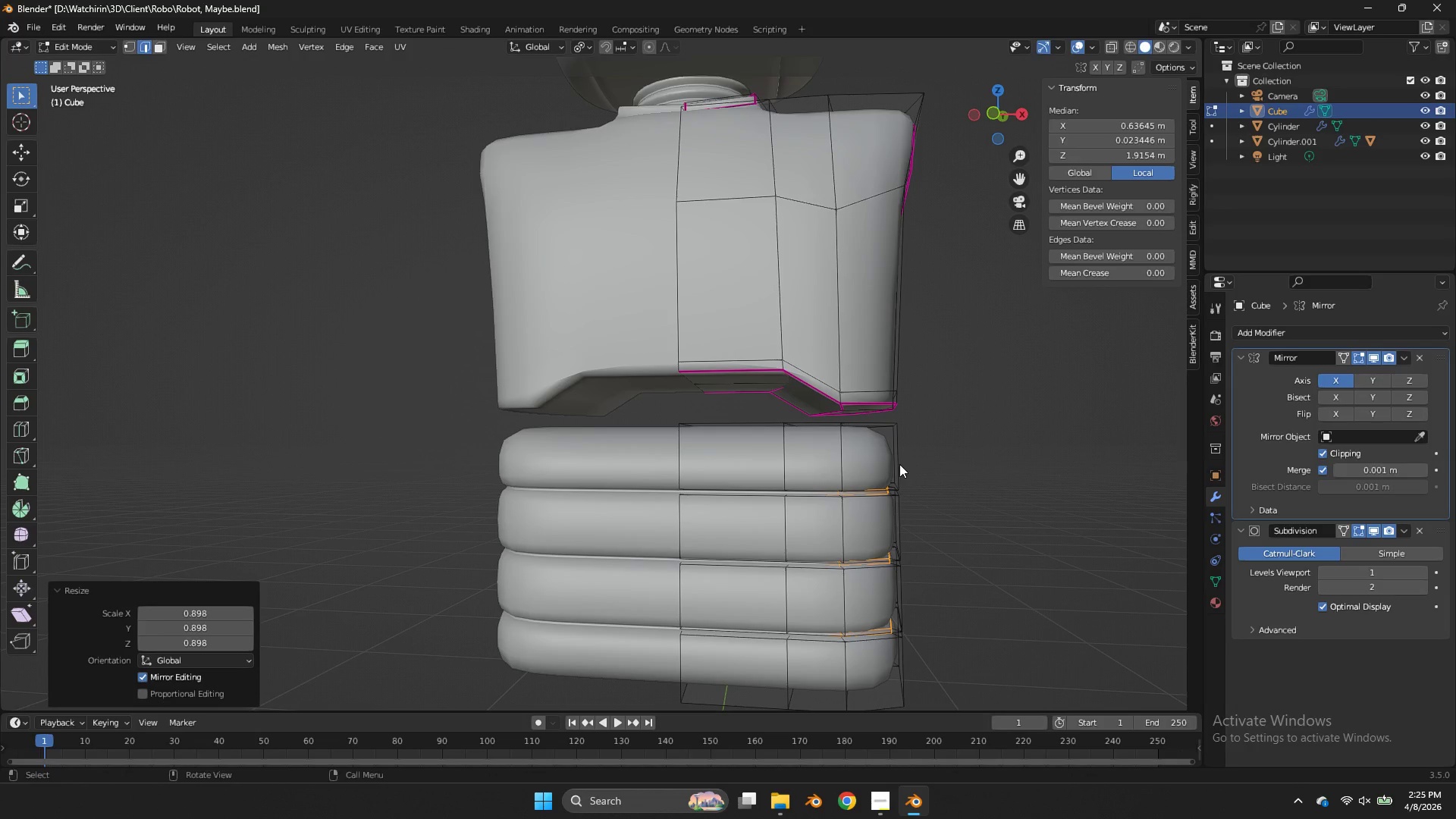 
left_click([894, 463])
 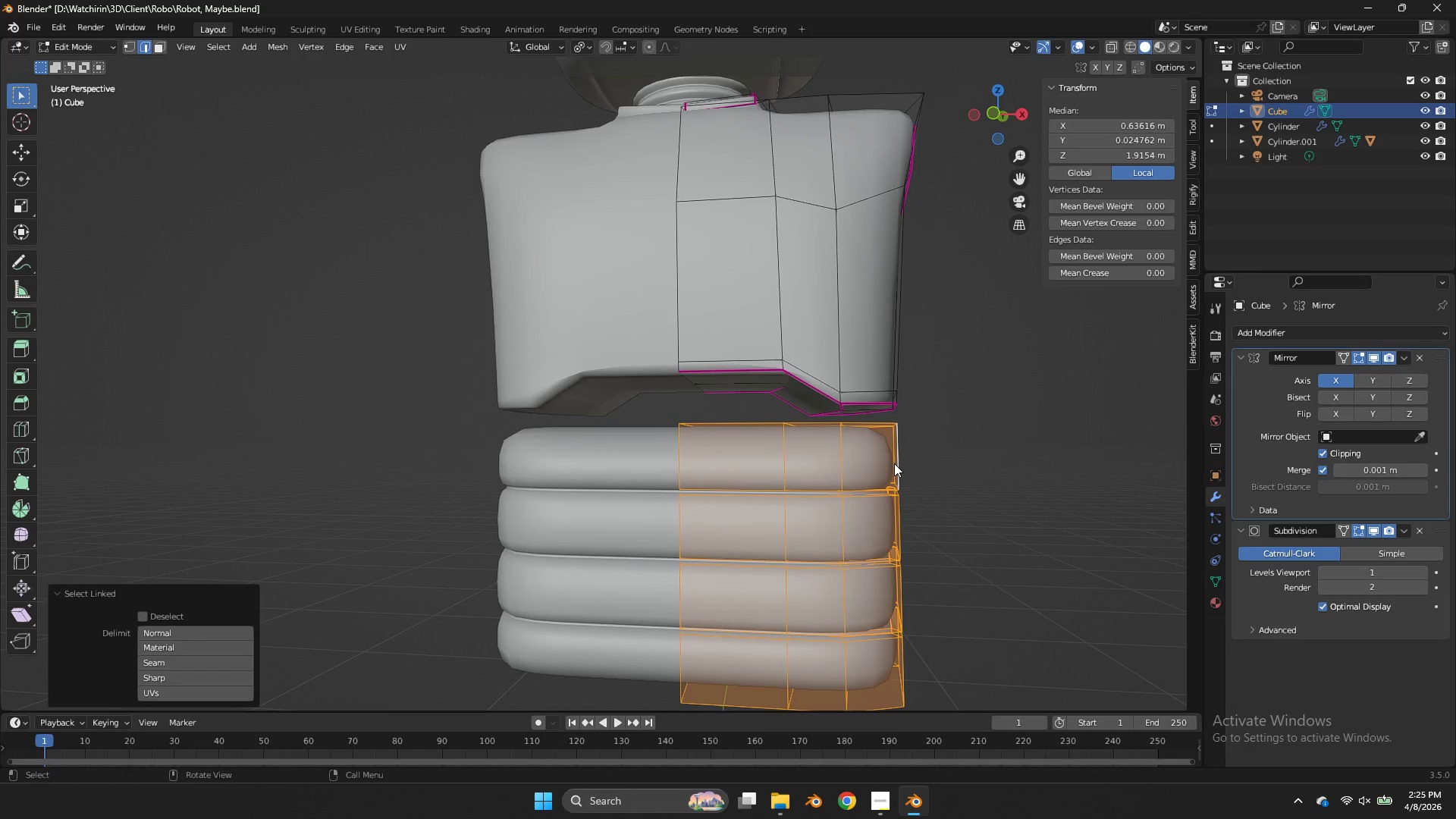 
type(lgz)
 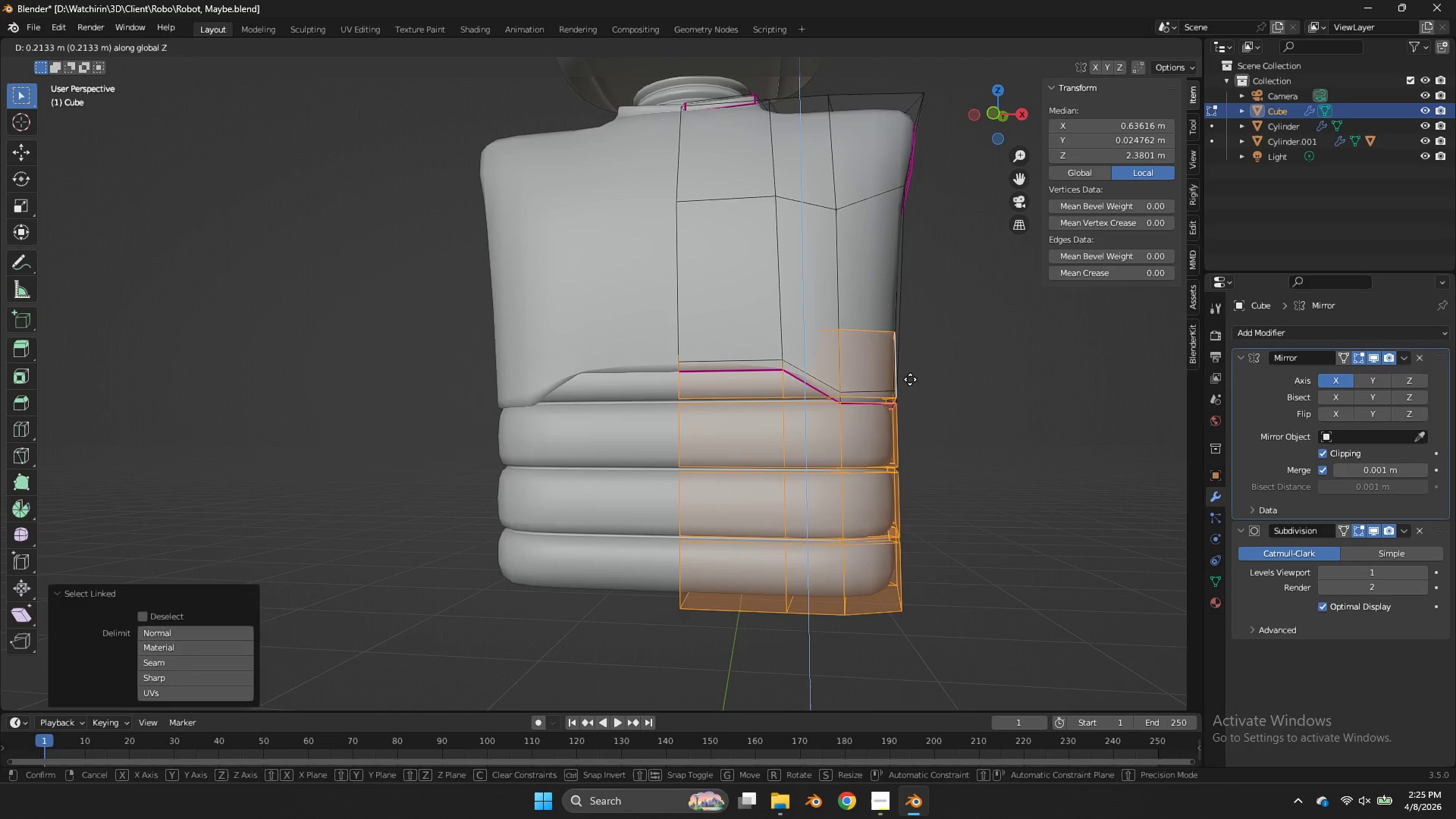 
left_click([910, 375])
 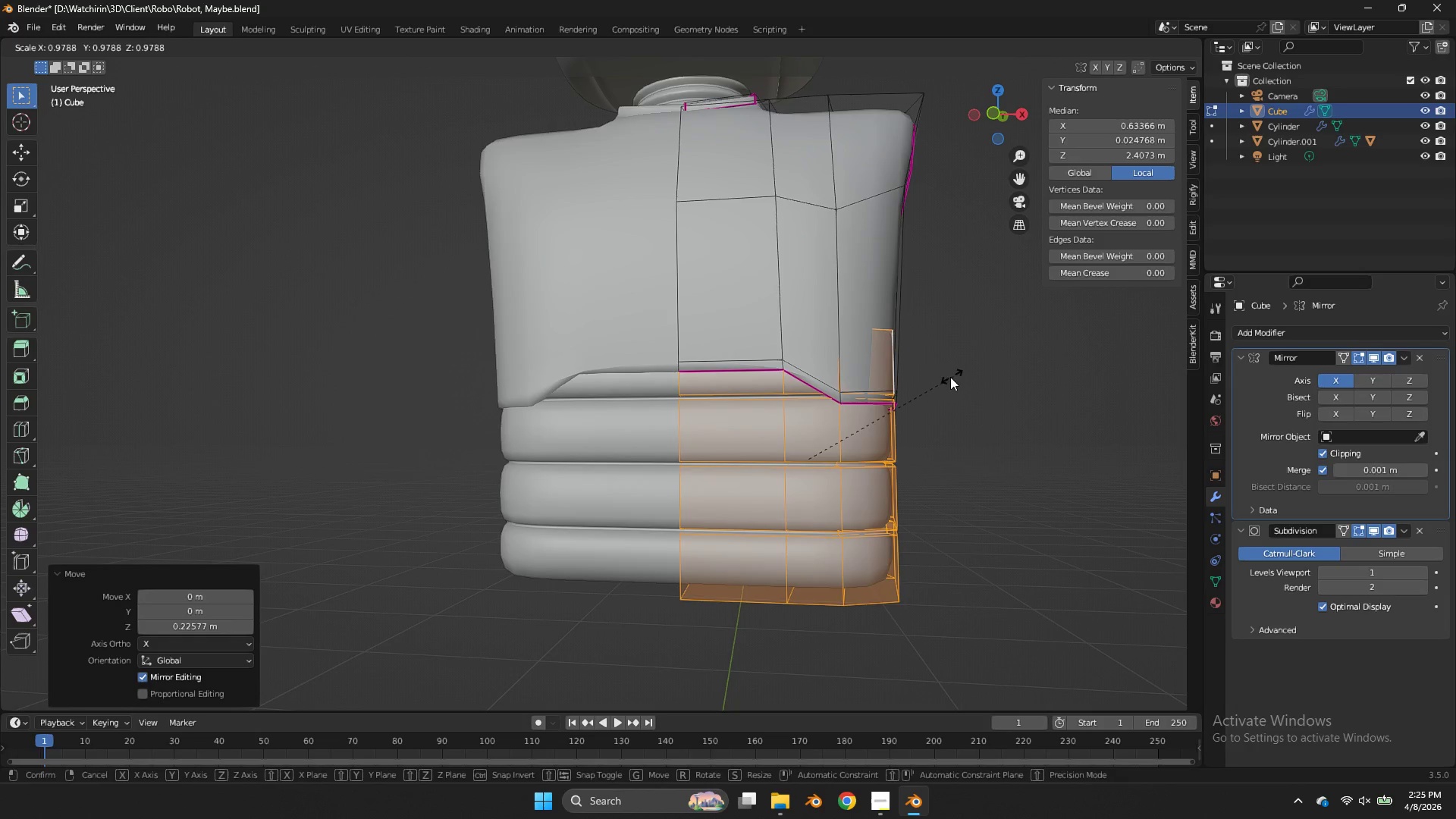 
key(S)
 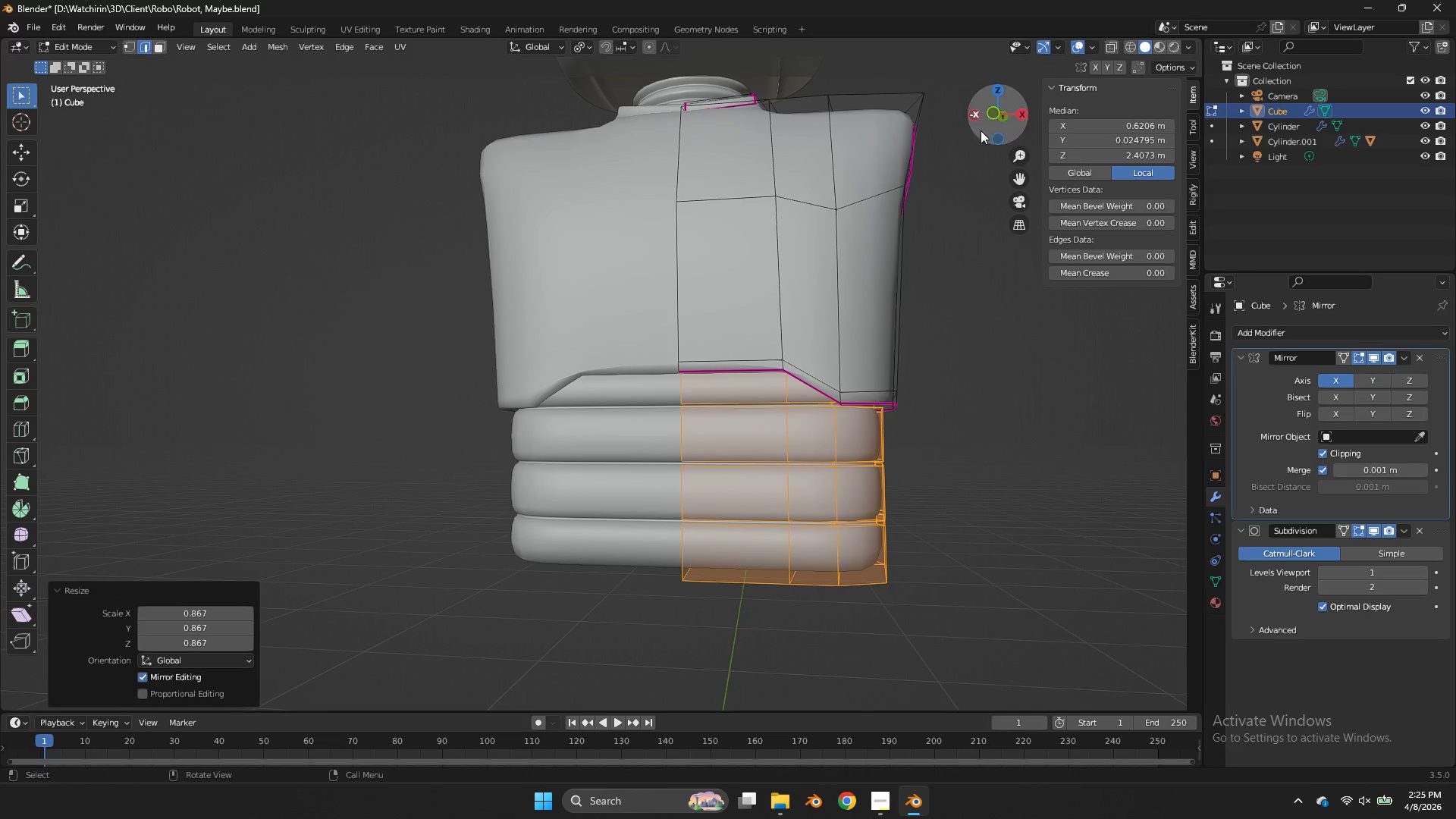 
left_click([991, 110])
 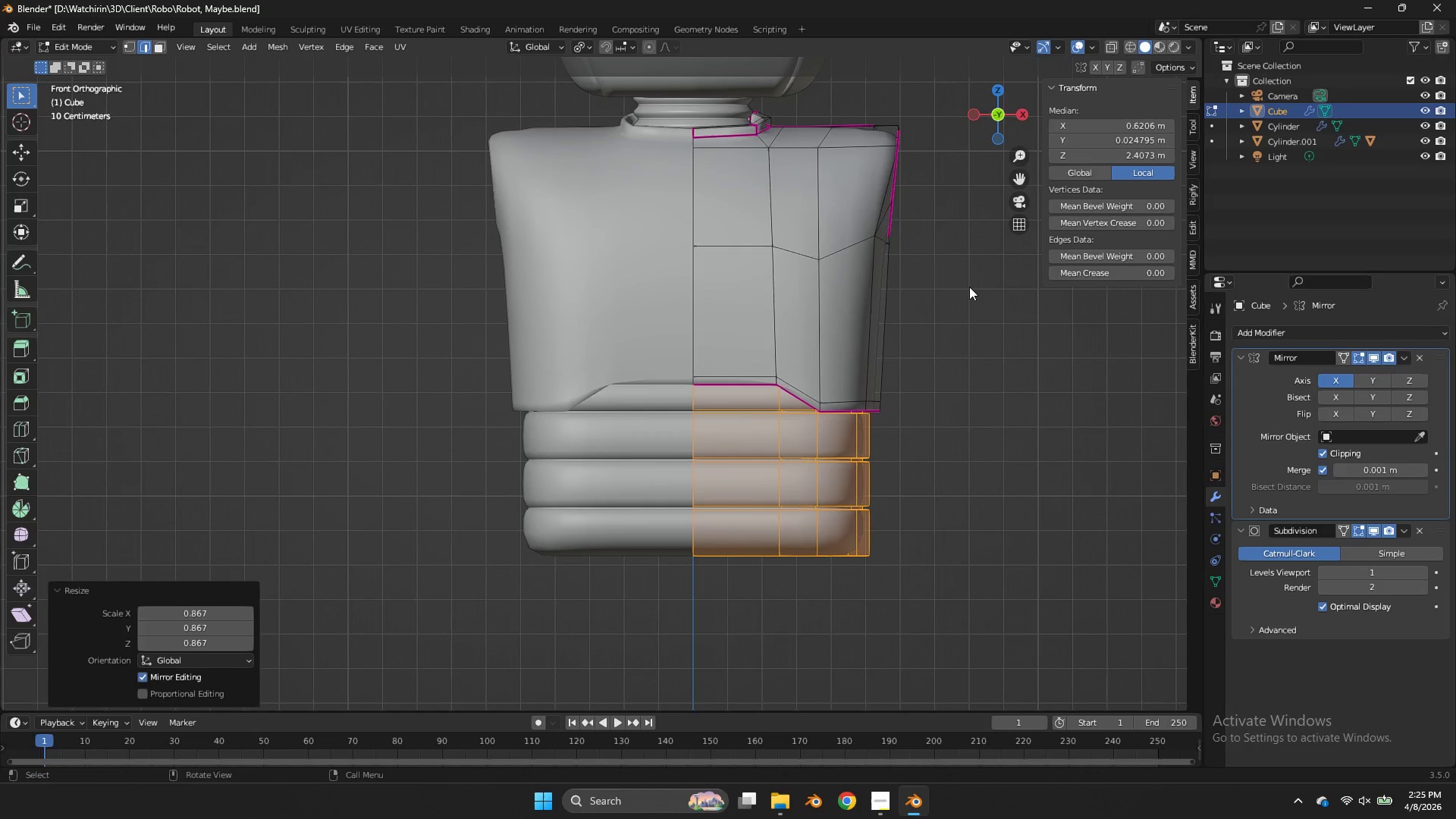 
key(Control+ControlLeft)
 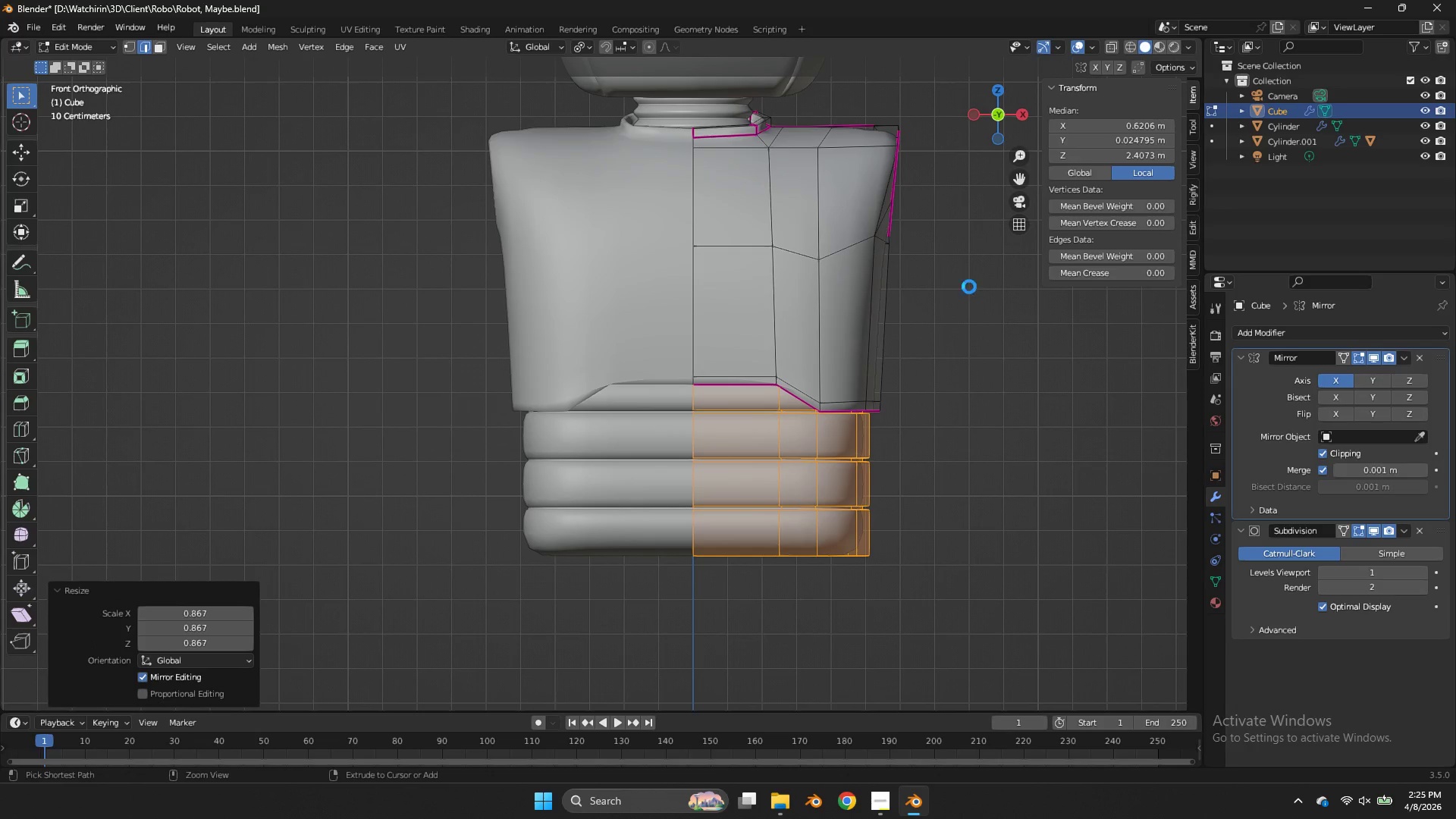 
key(Control+S)
 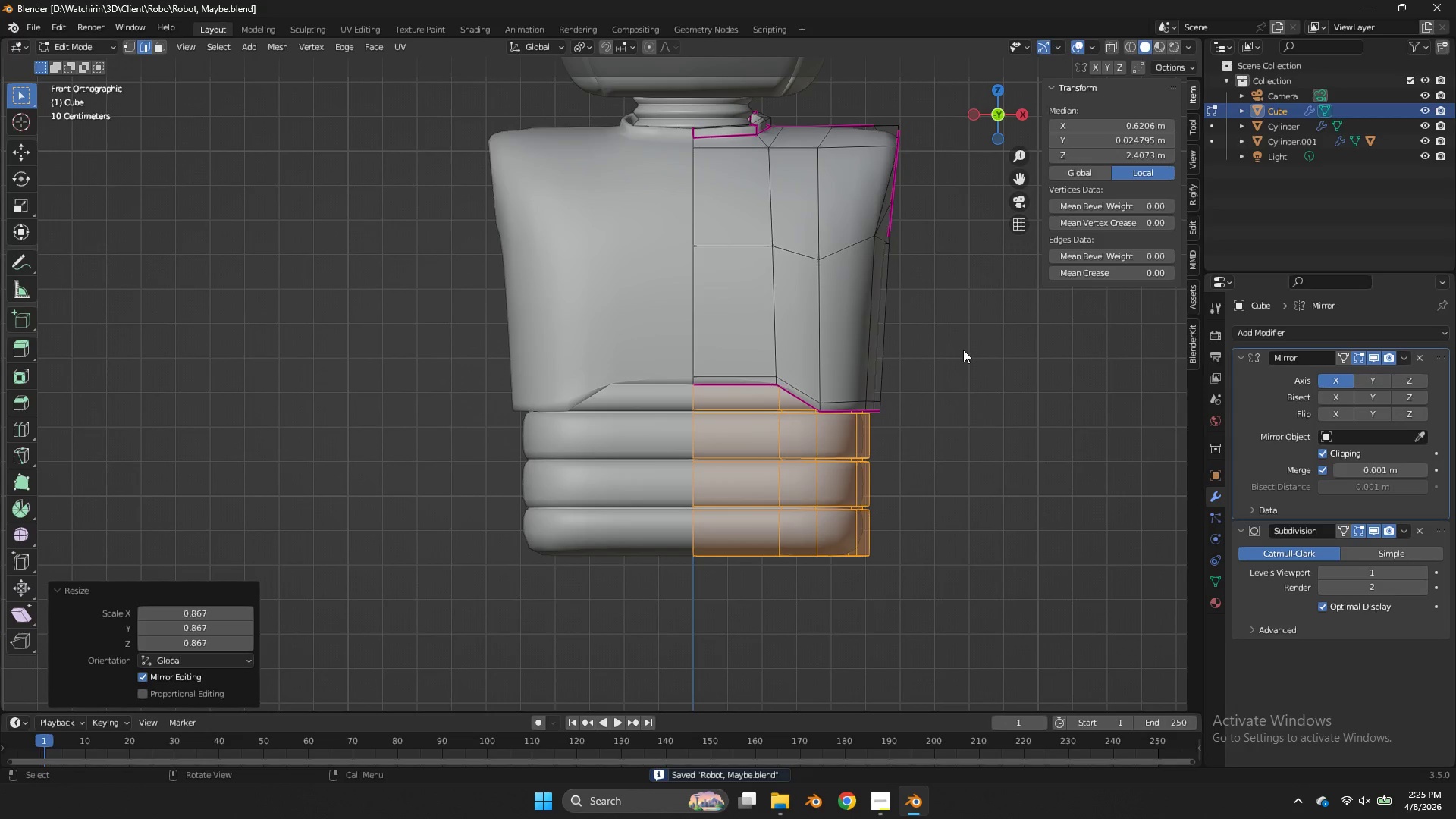 
type(gz)
 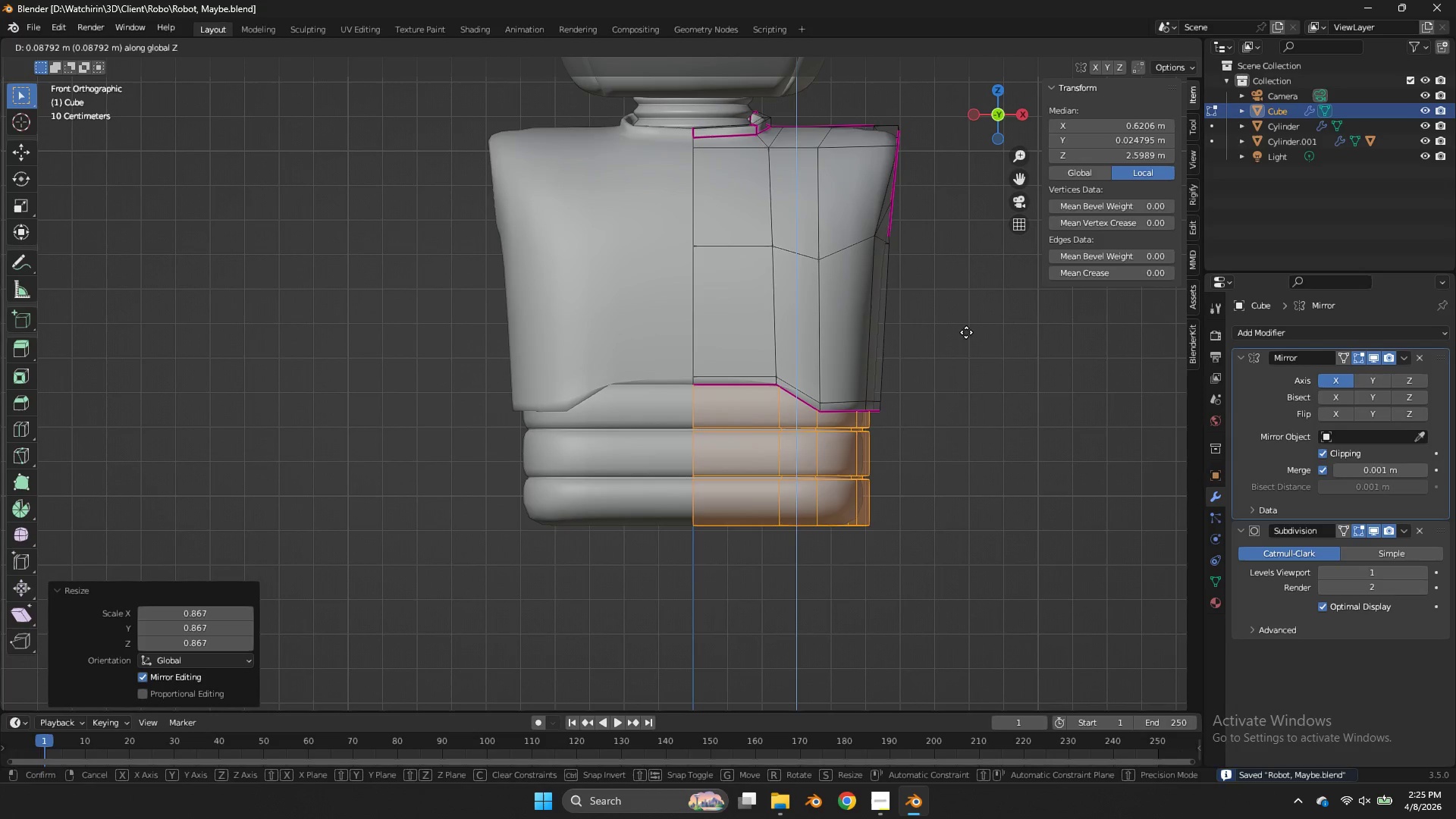 
left_click([938, 433])
 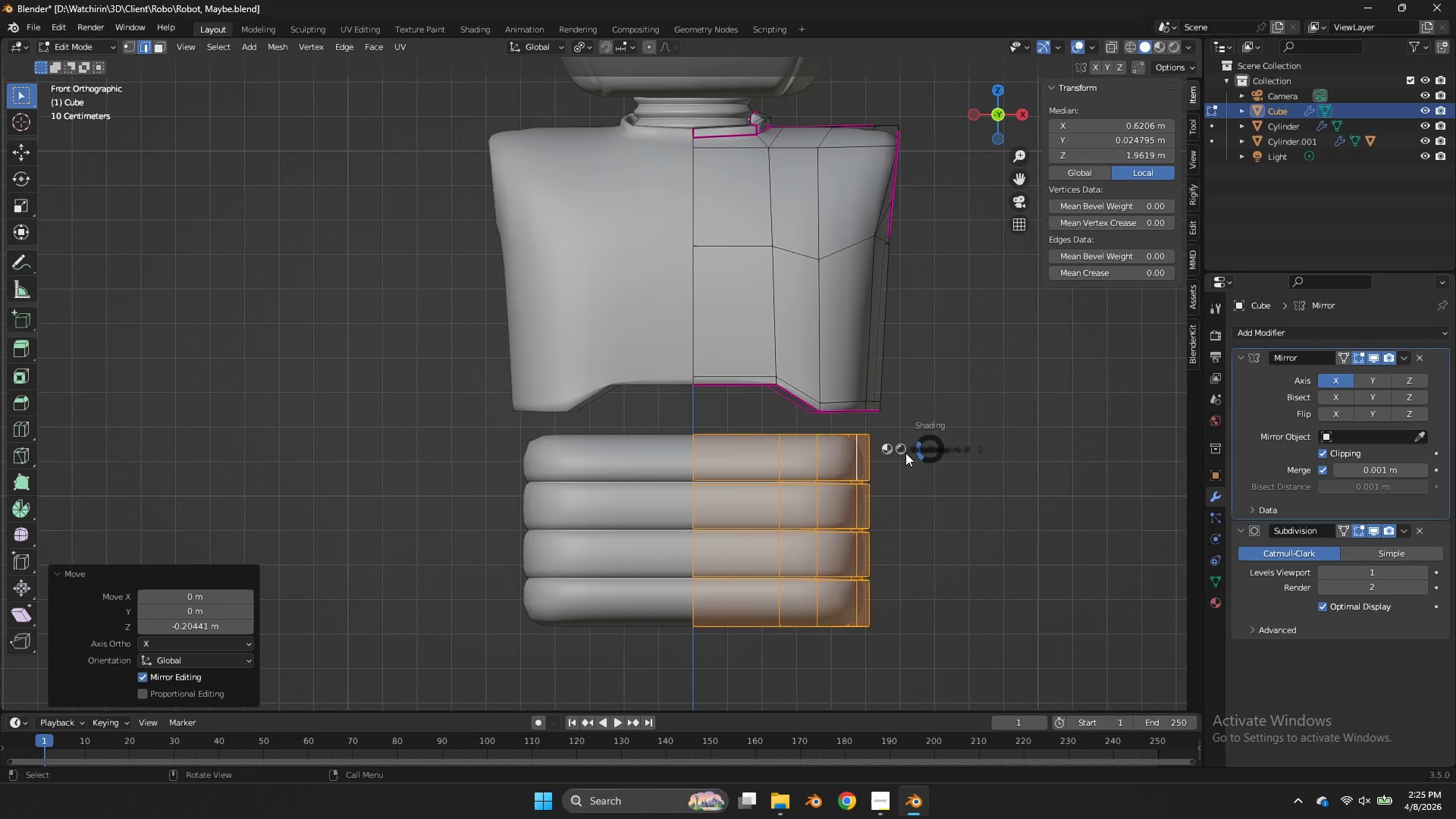 
key(Z)
 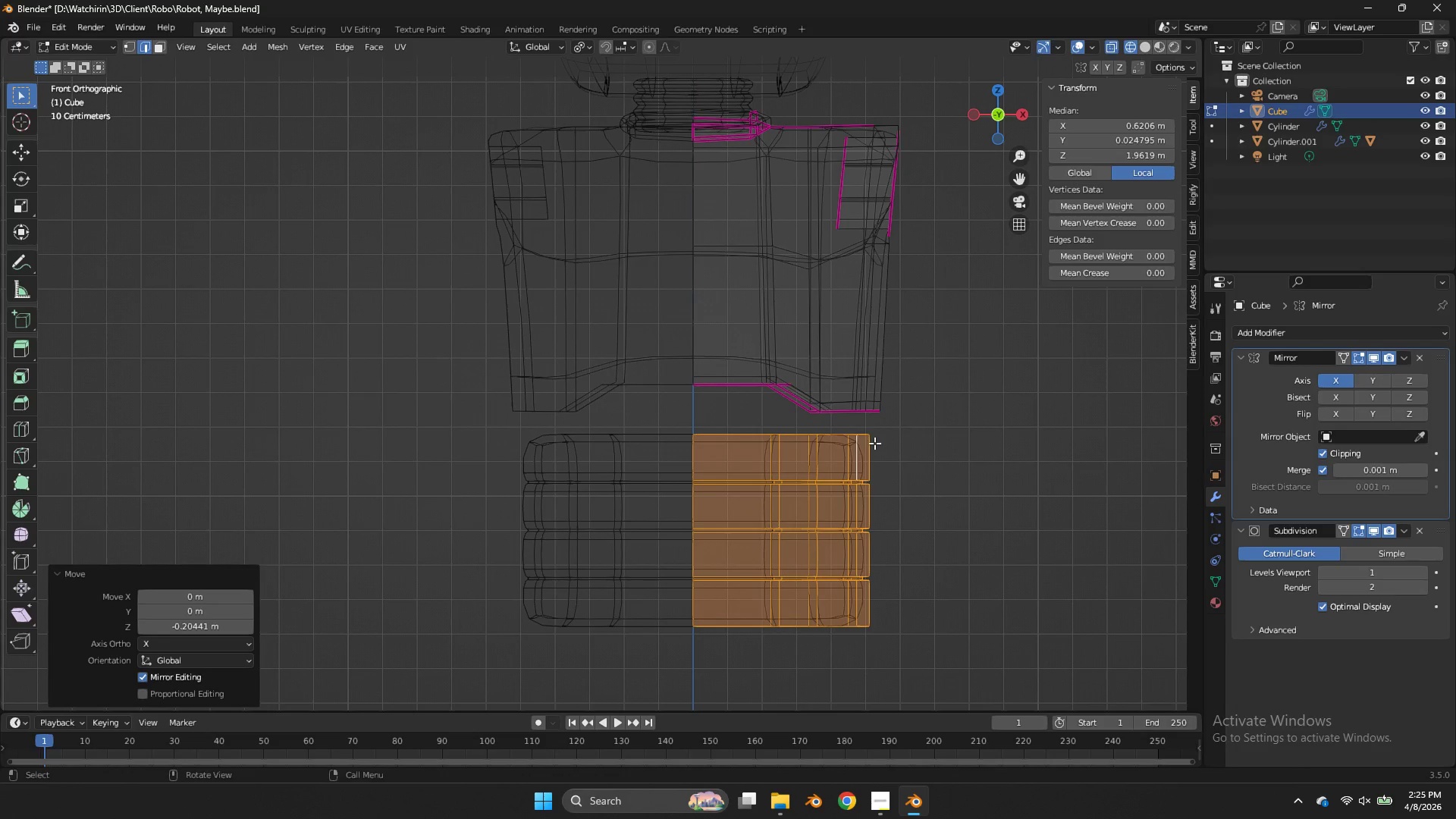 
key(Alt+AltLeft)
 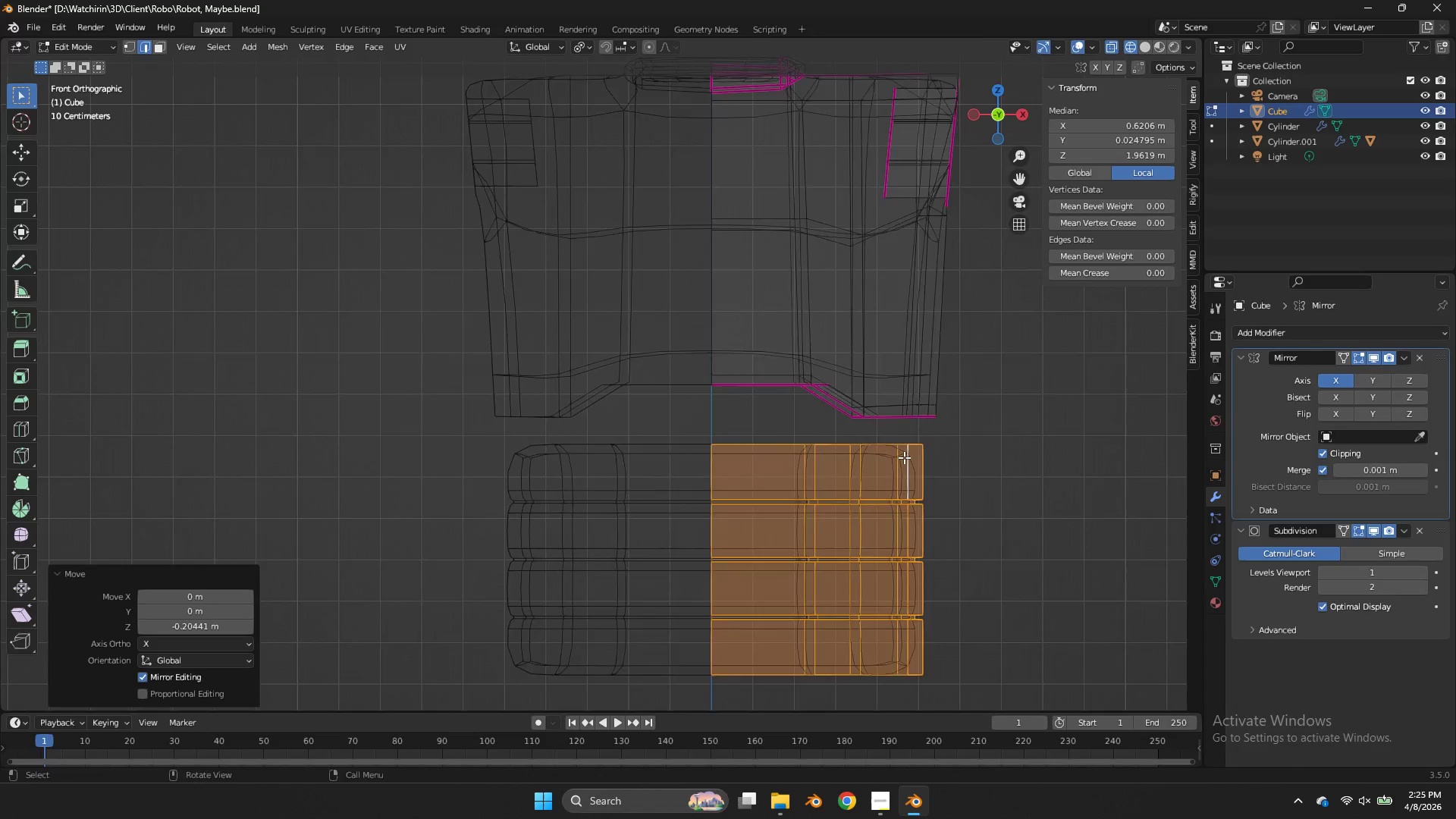 
scroll: coordinate [904, 457], scroll_direction: up, amount: 3.0
 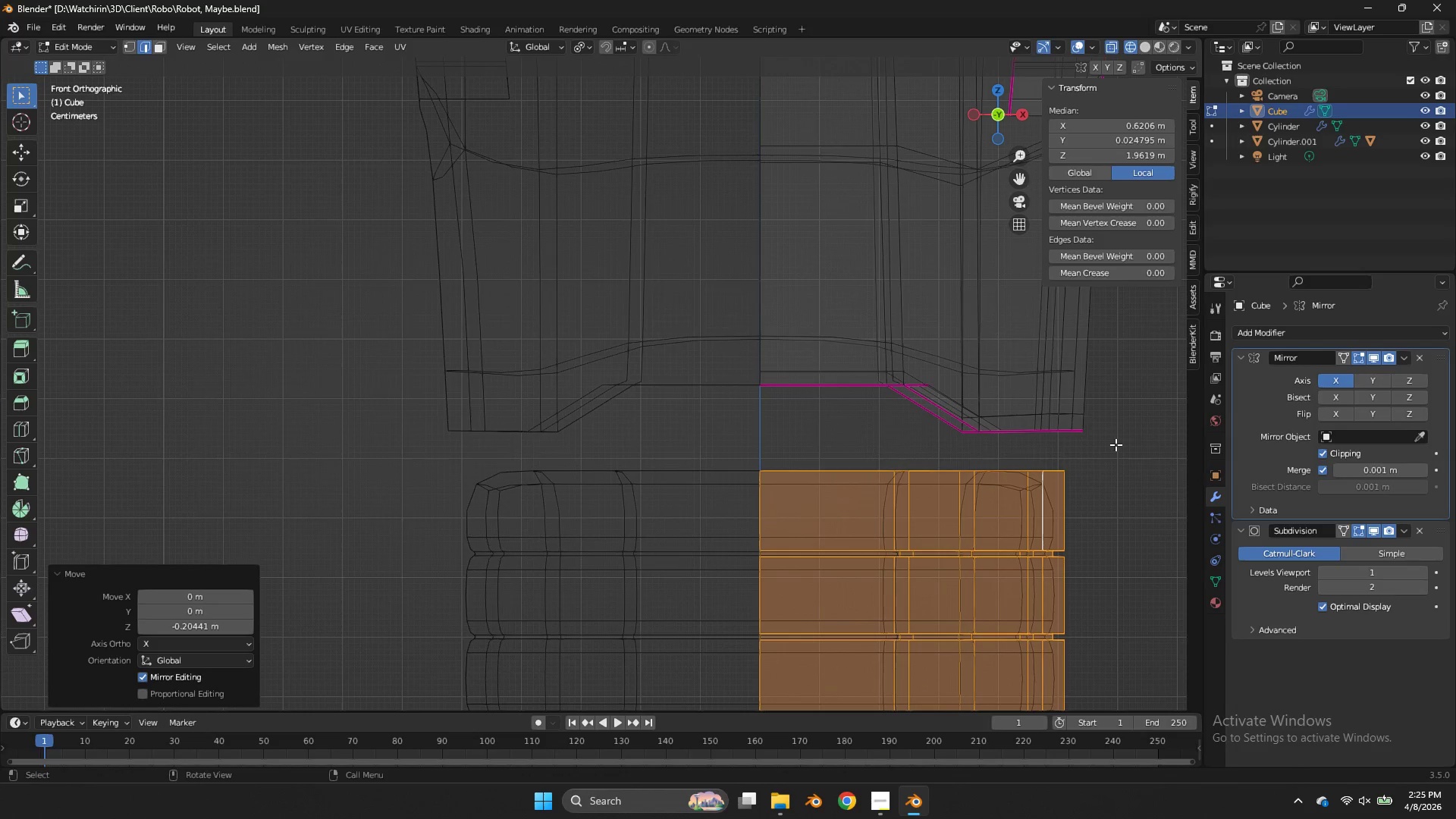 
left_click_drag(start_coordinate=[1116, 444], to_coordinate=[733, 554])
 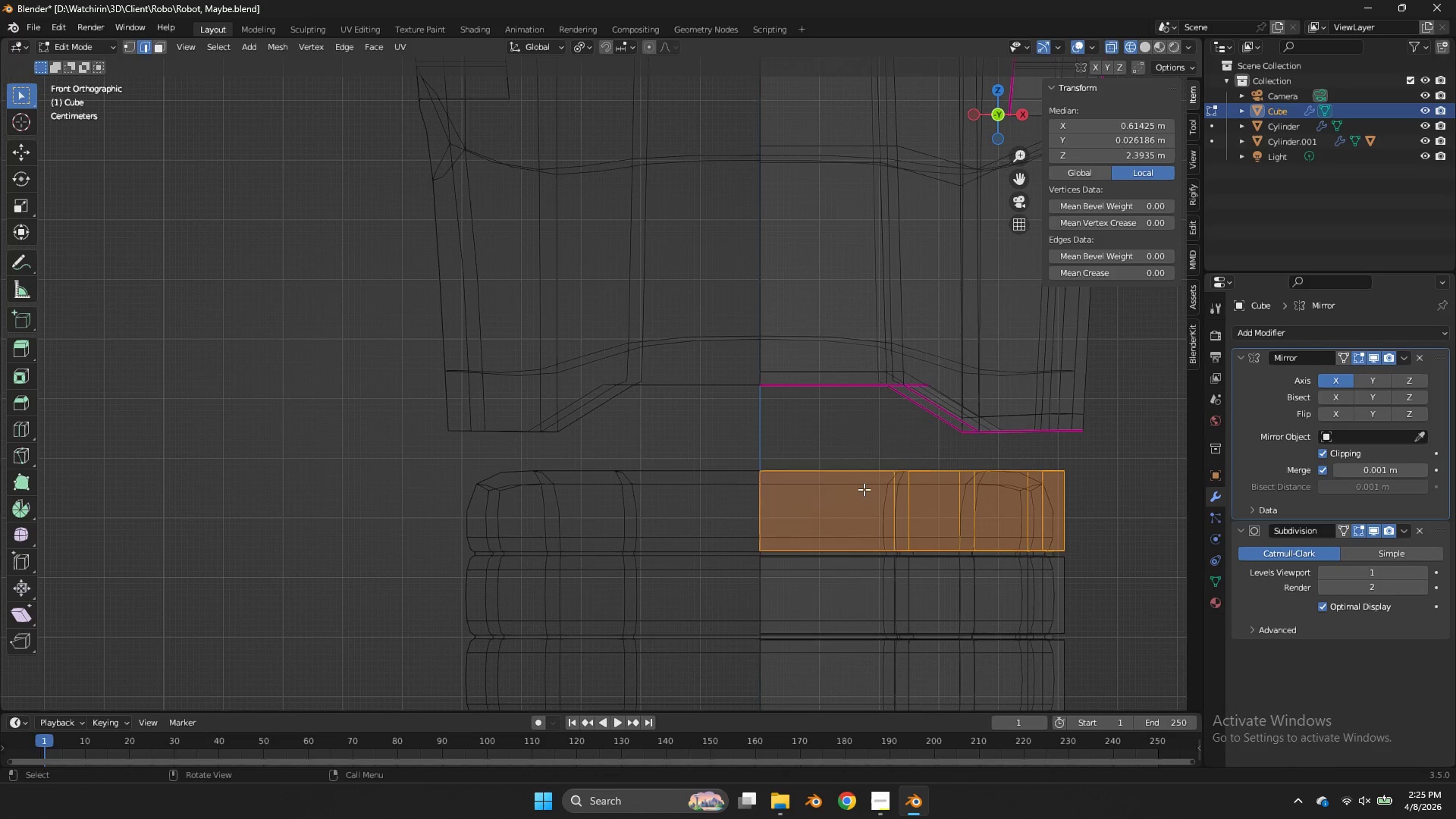 
key(X)
 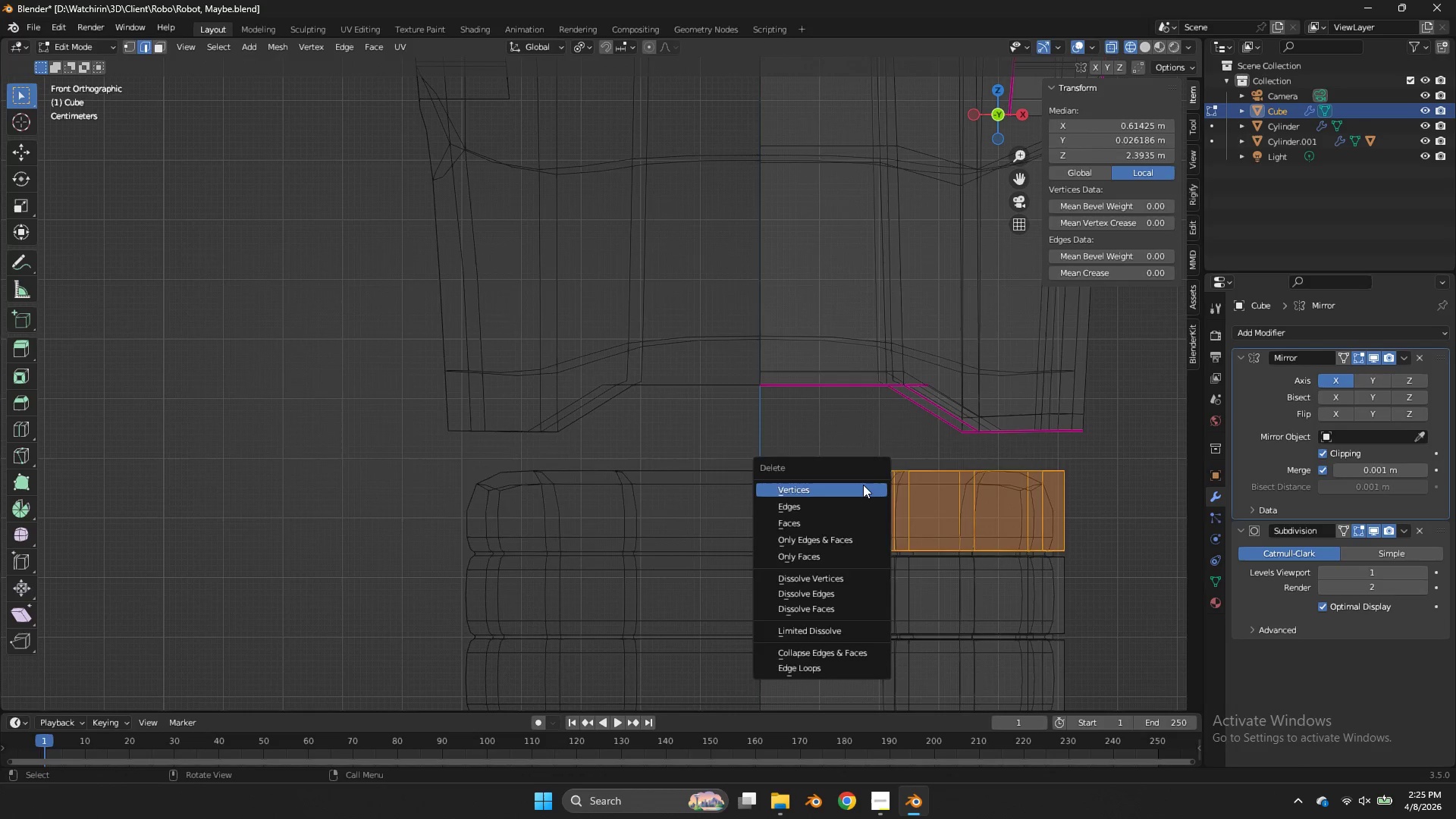 
left_click([863, 485])
 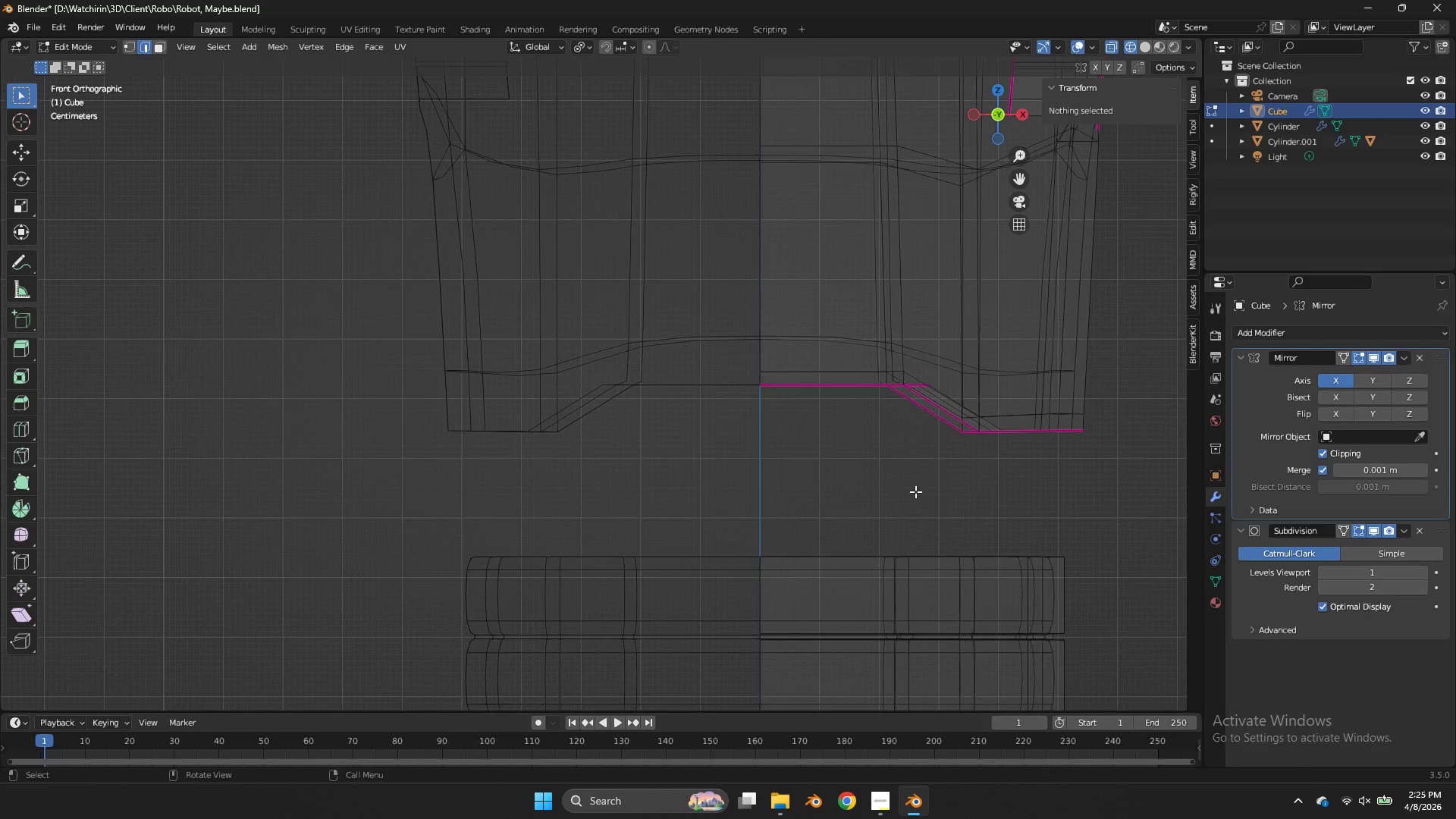 
scroll: coordinate [915, 491], scroll_direction: down, amount: 3.0
 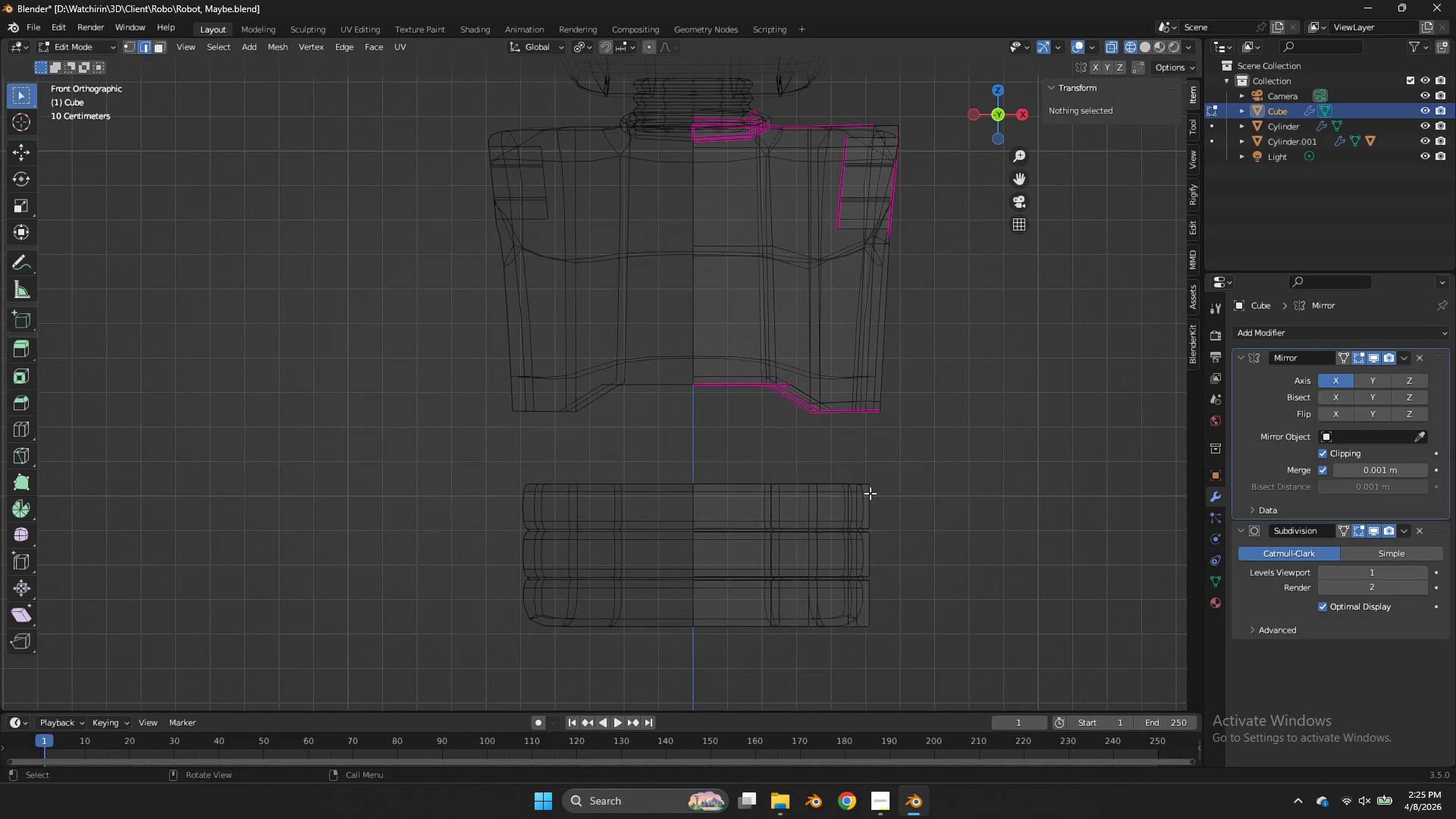 
left_click([870, 493])
 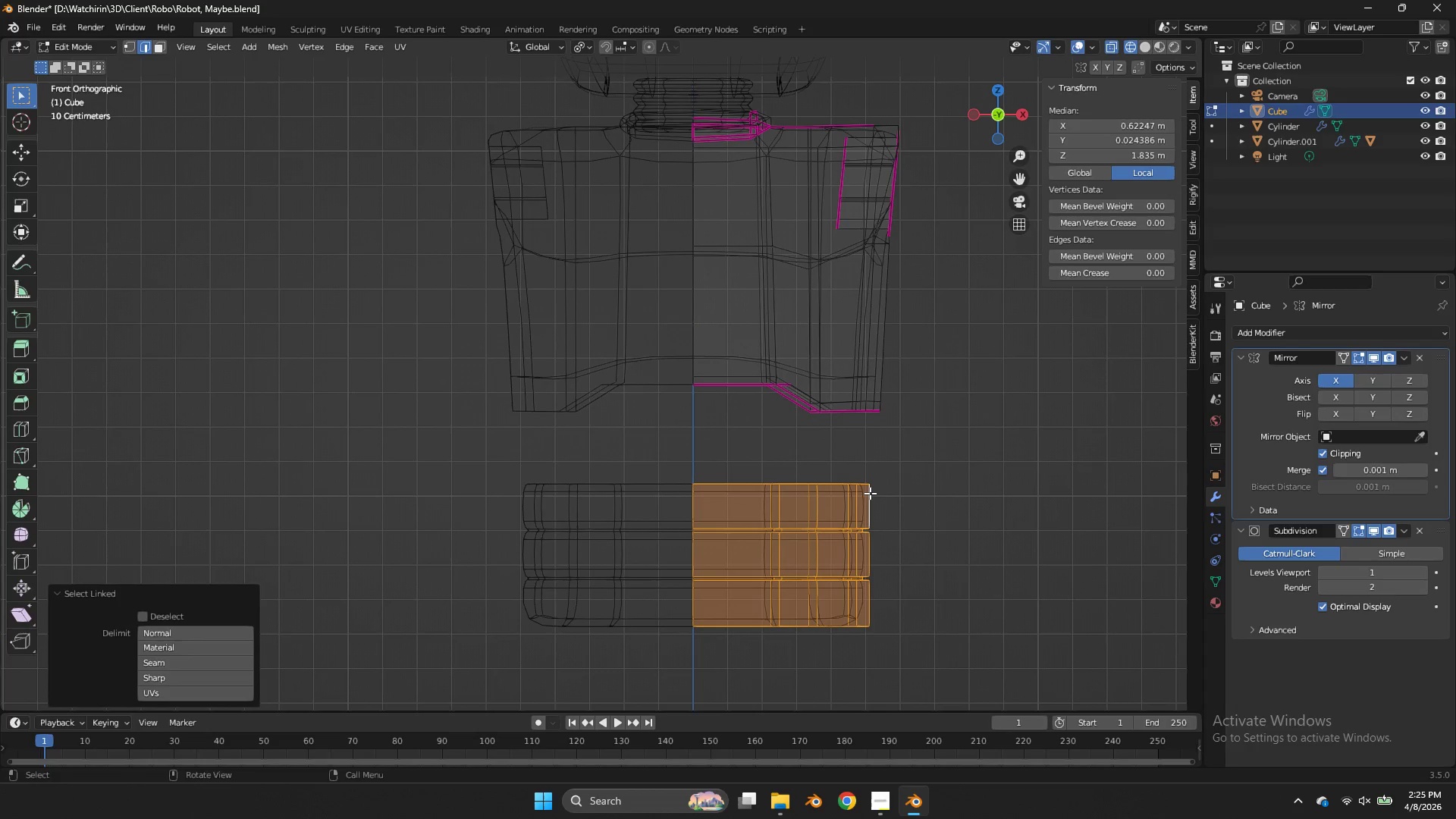 
type(lgz)
 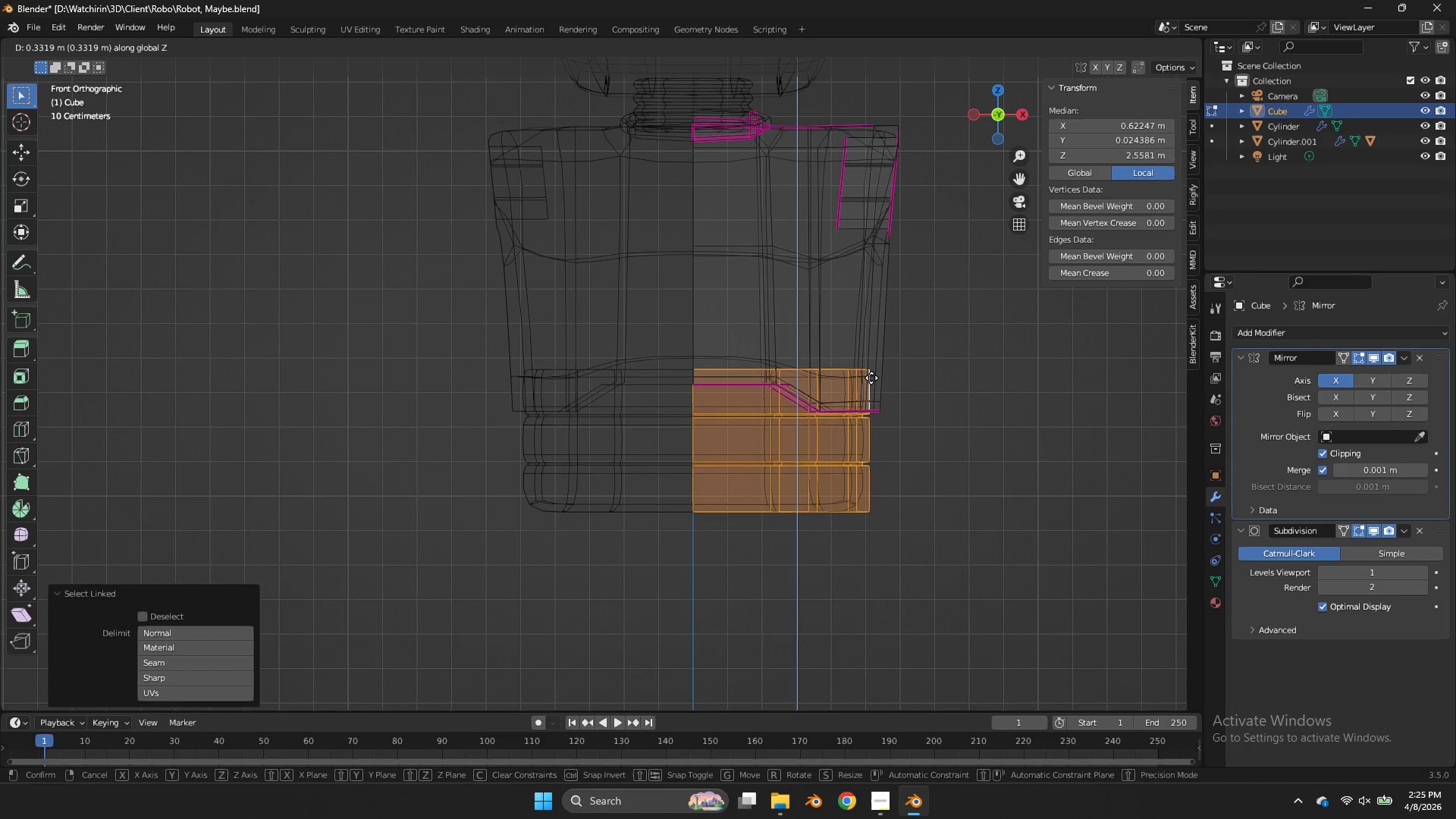 
left_click([871, 372])
 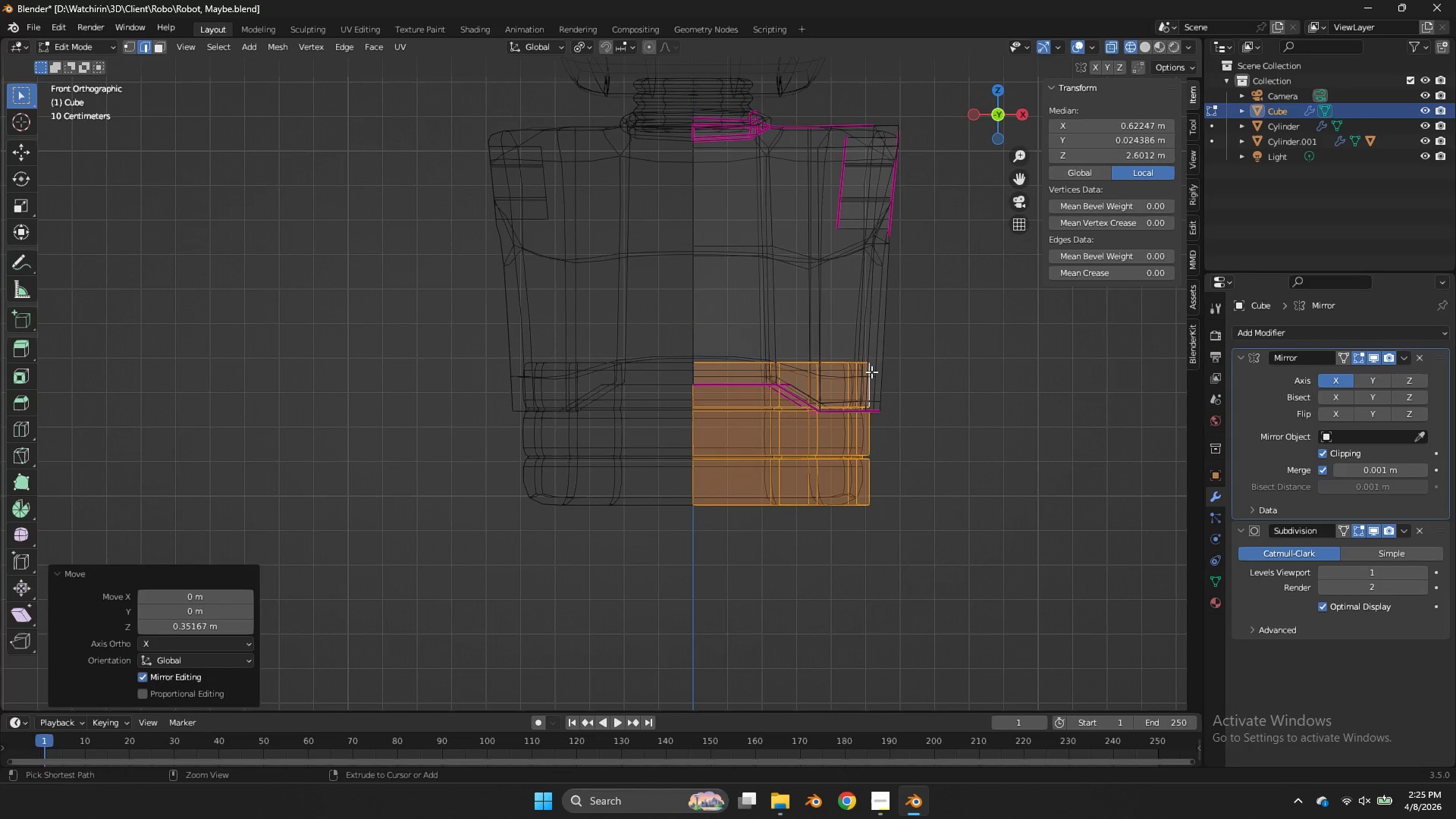 
key(Control+ControlLeft)
 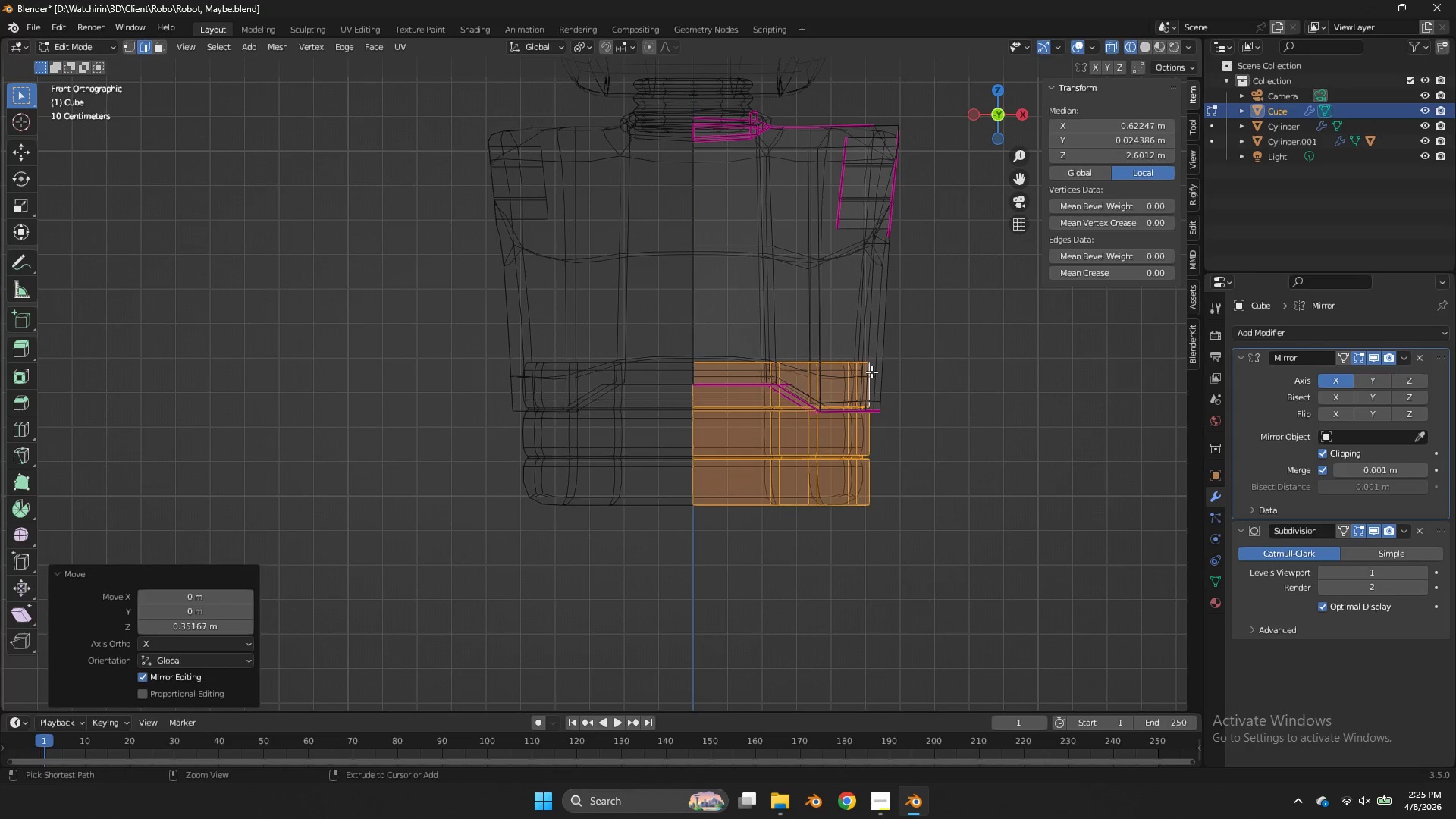 
key(Control+S)
 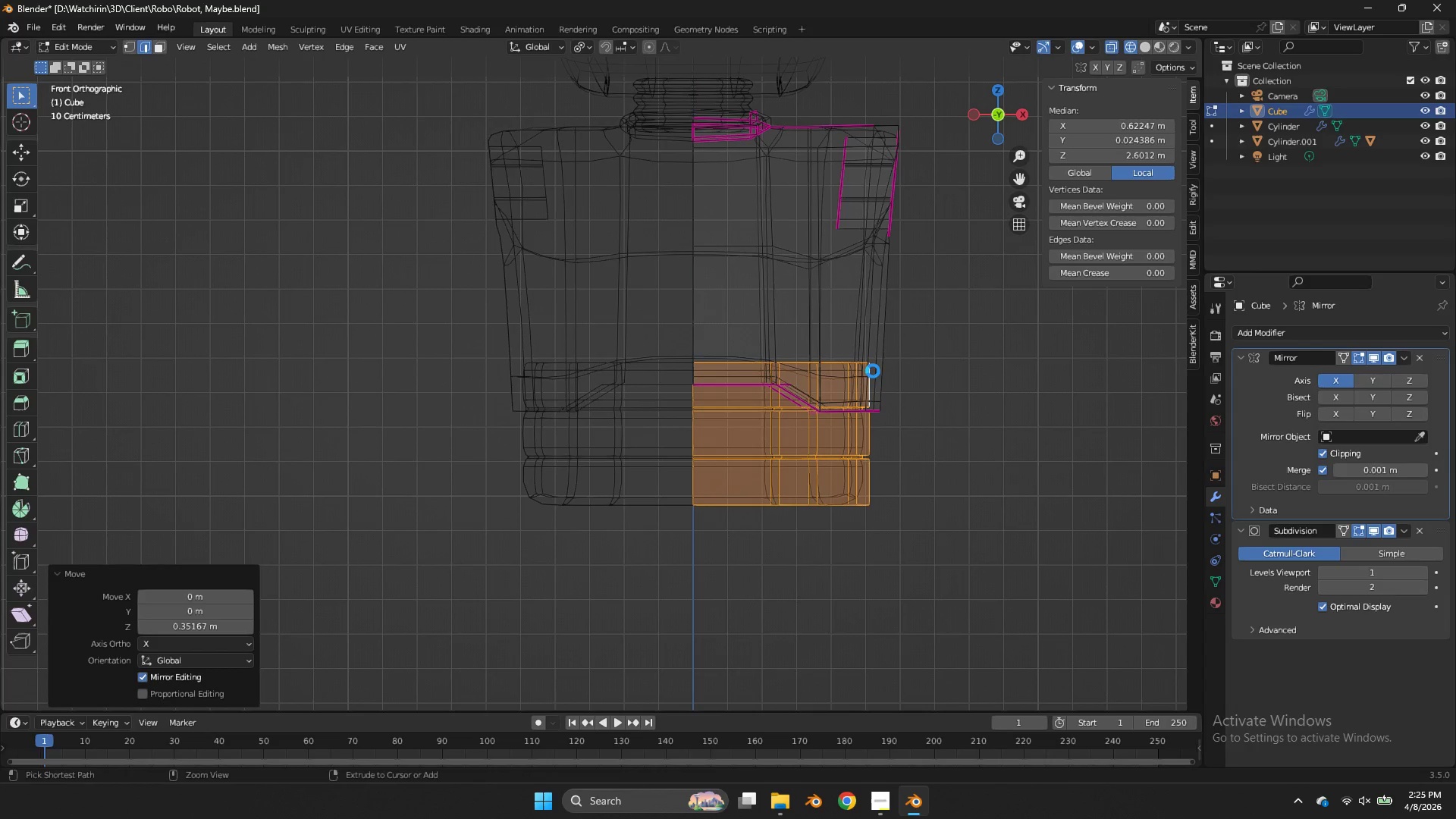 
key(Z)
 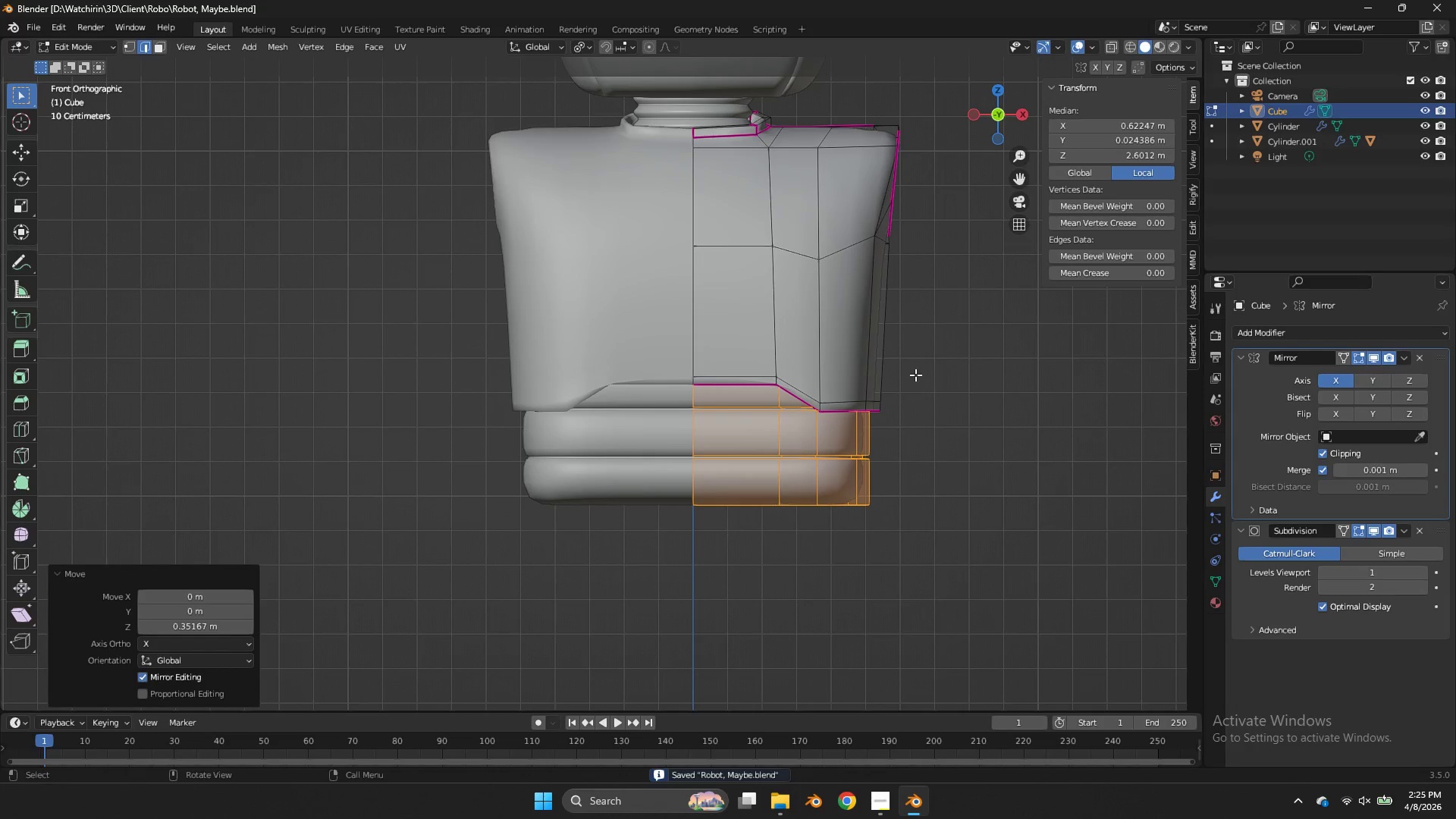 
key(Tab)
 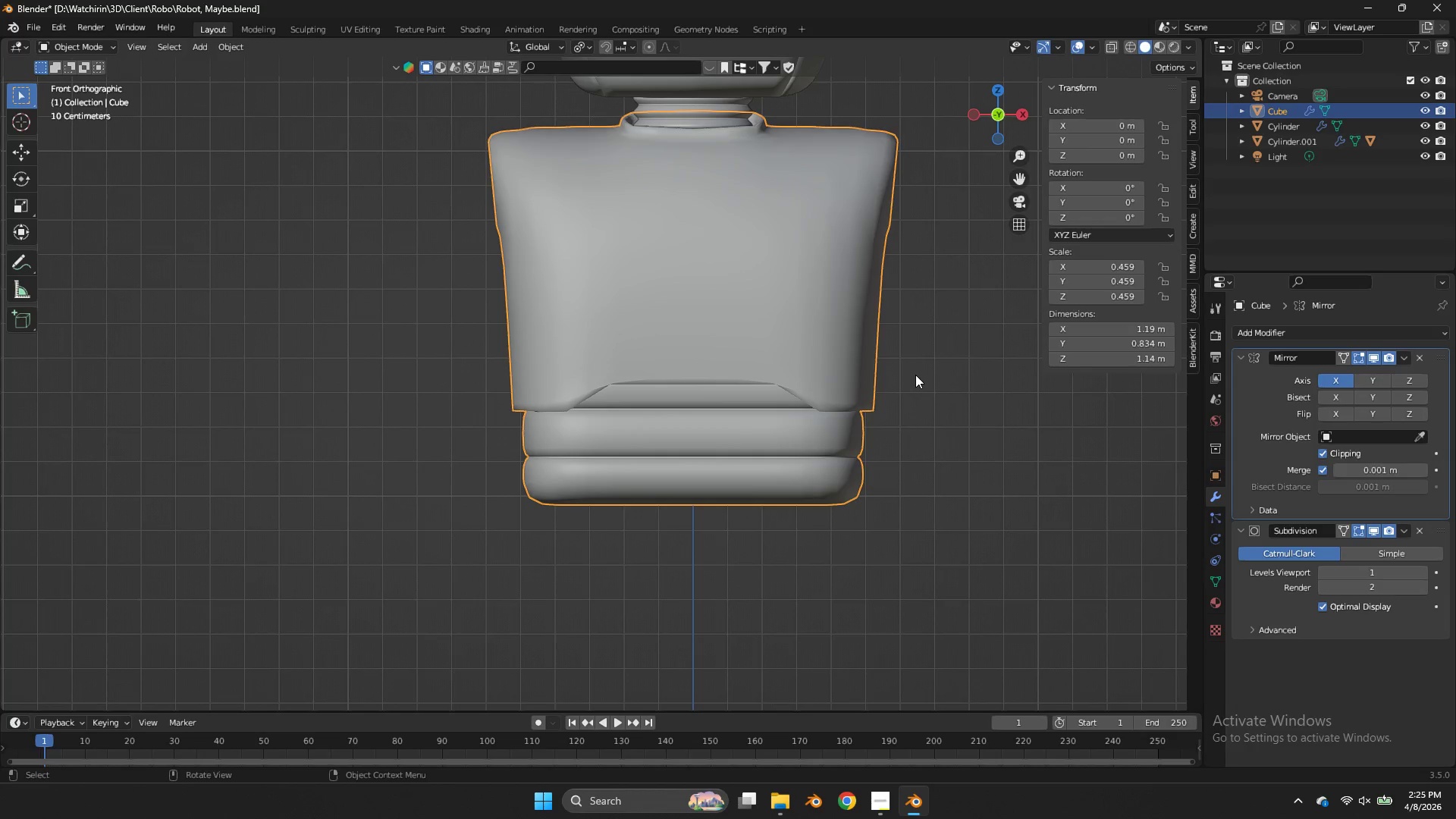 
wait(12.31)
 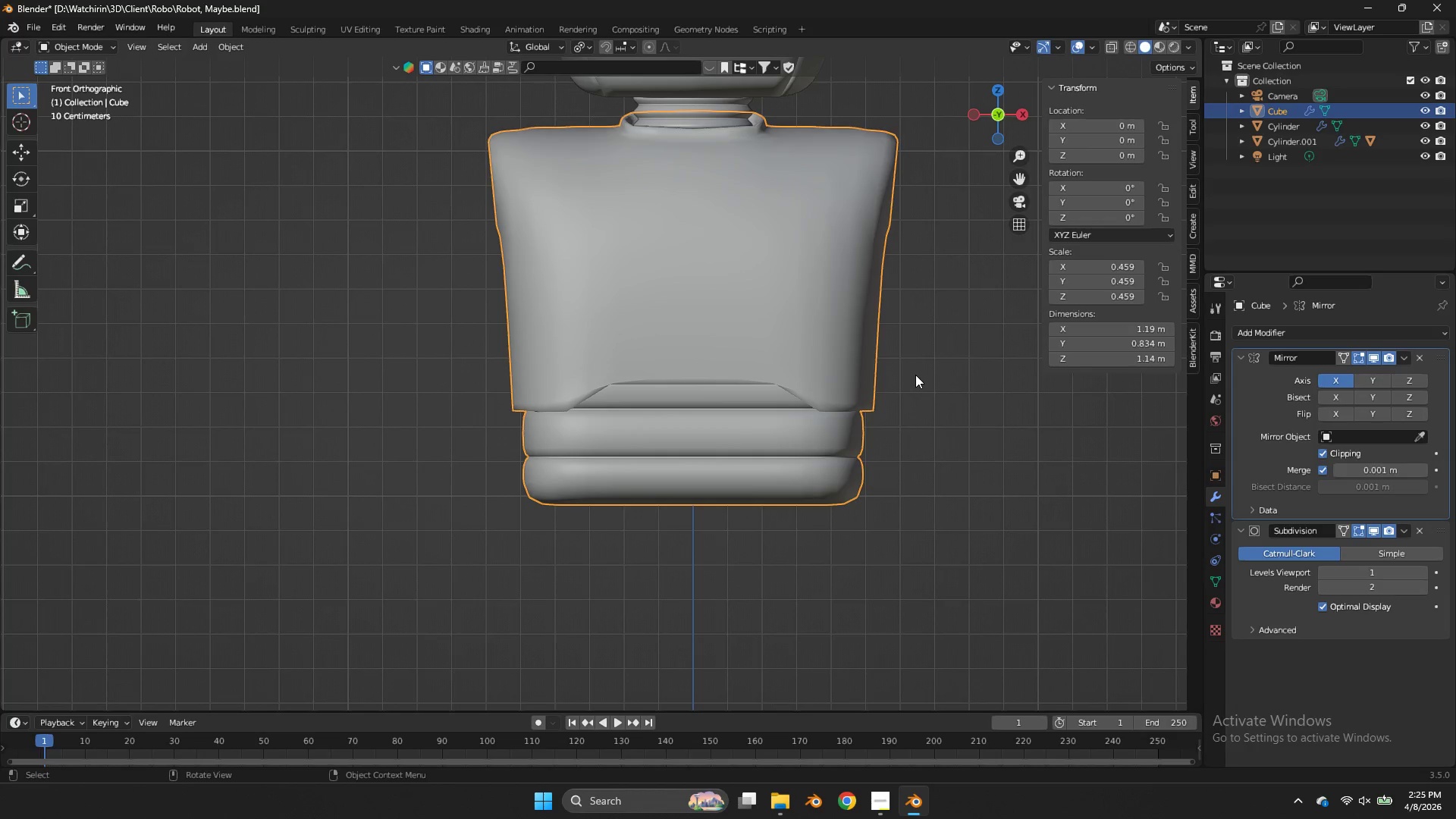 
key(Alt+AltLeft)
 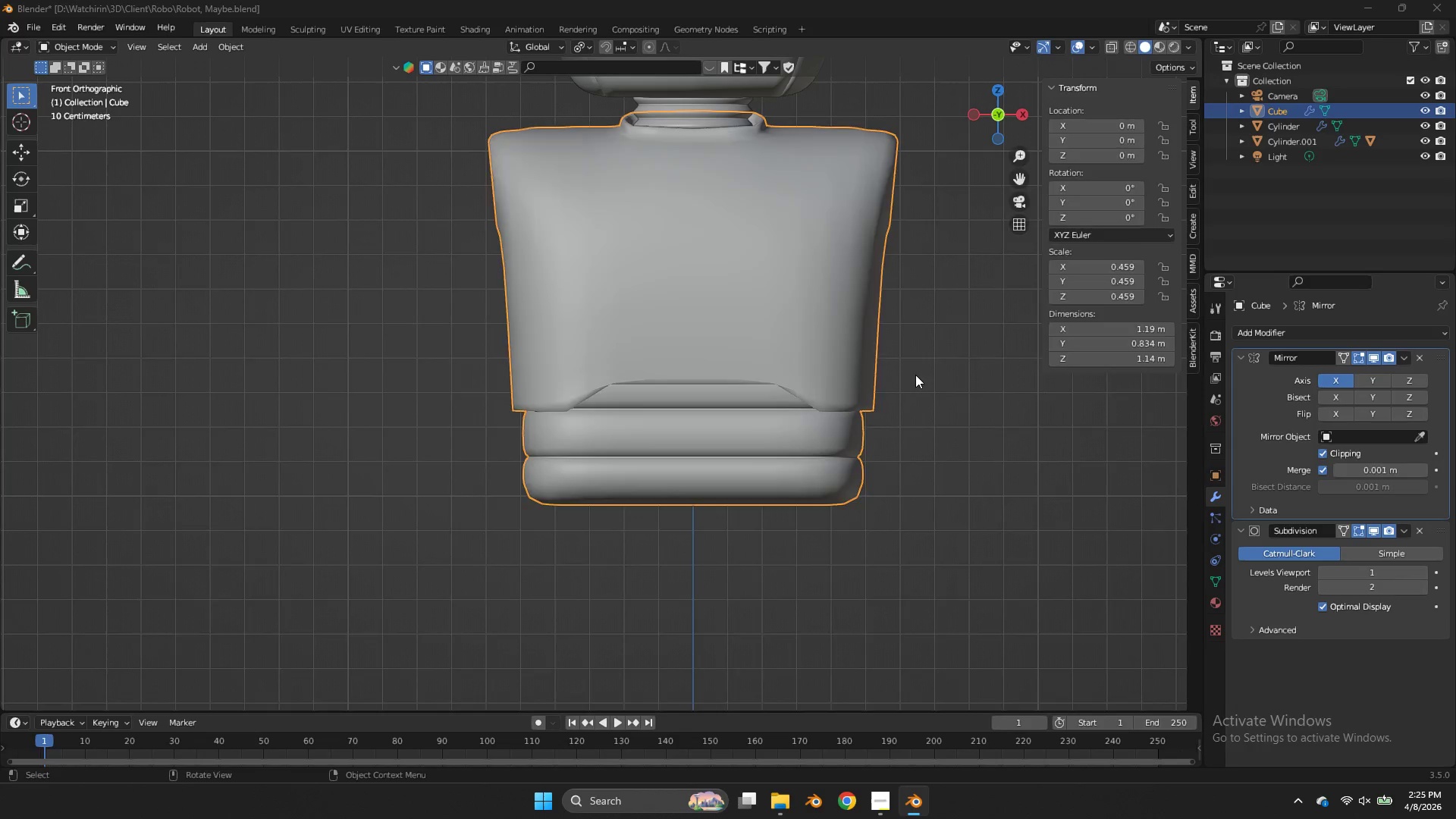 
key(Alt+Tab)
 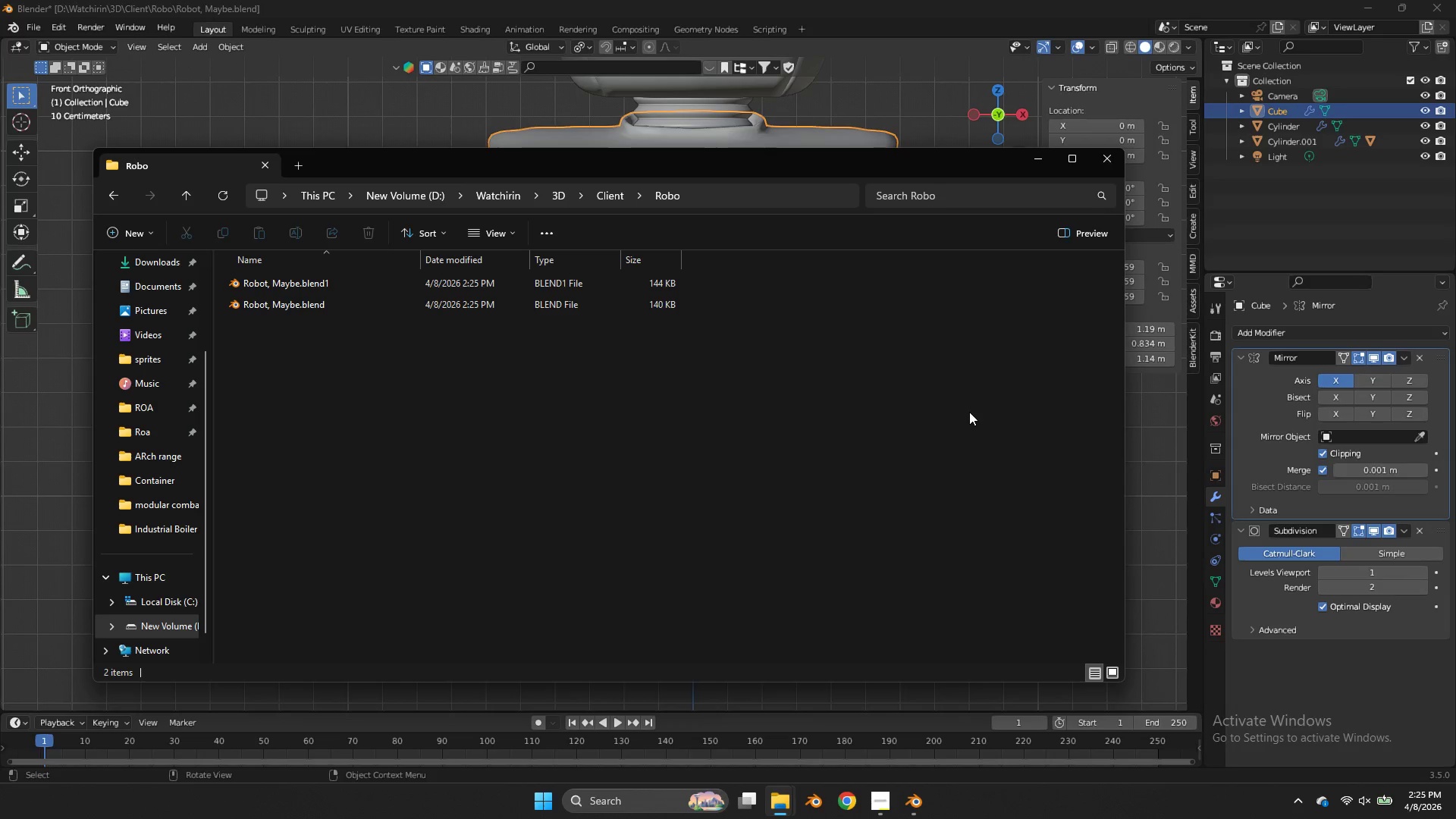 
key(Alt+Tab)
 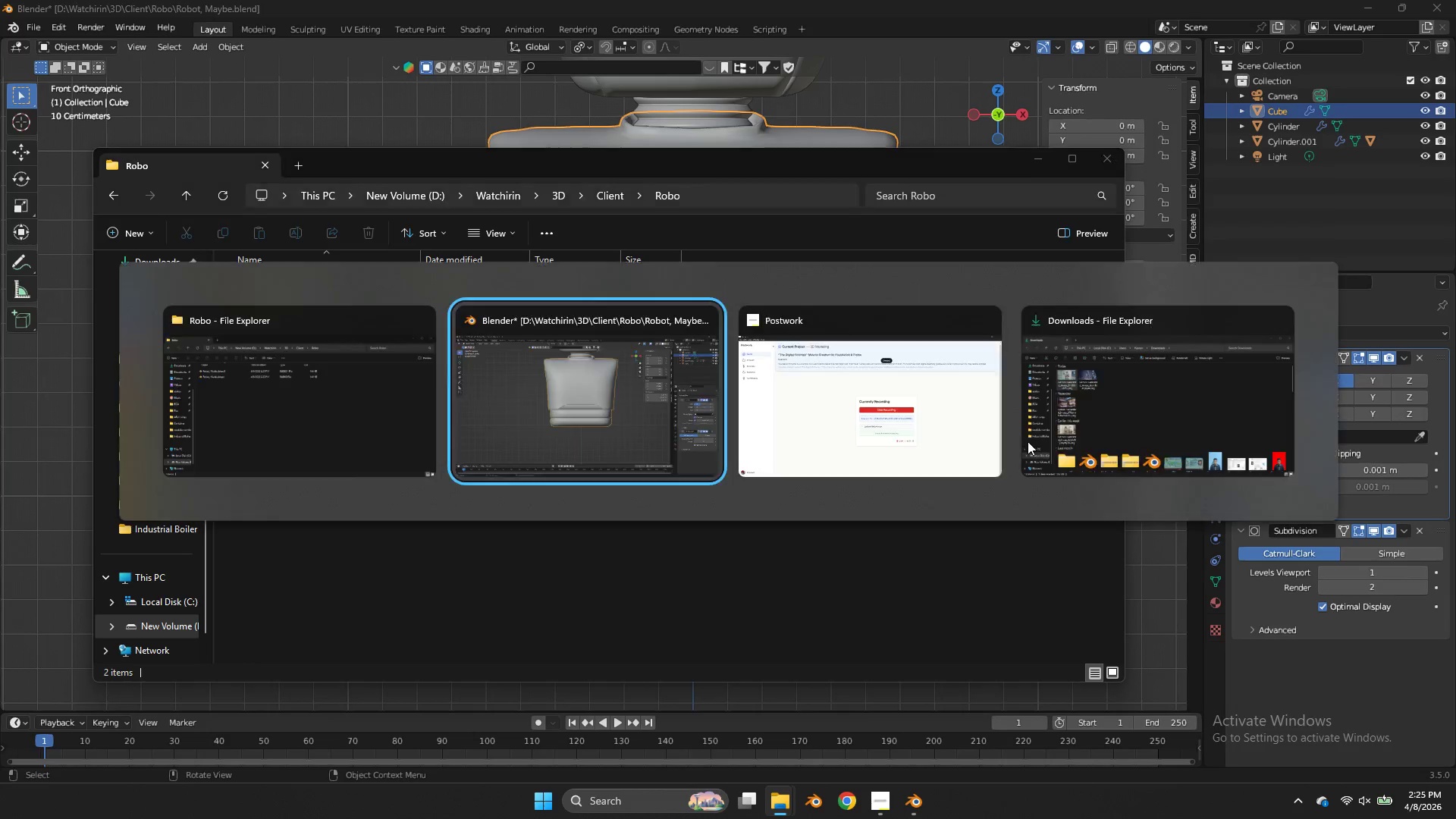 
key(Alt+Tab)